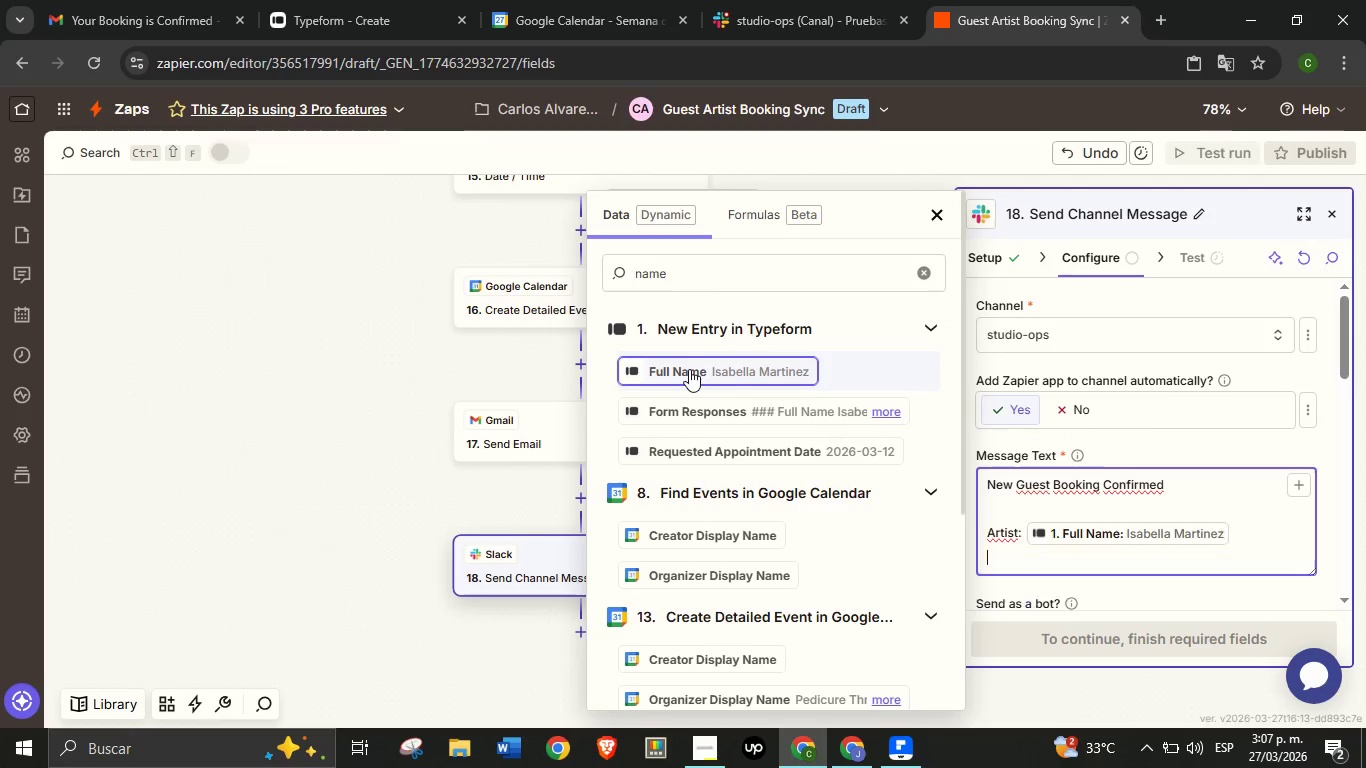 
key(Enter)
 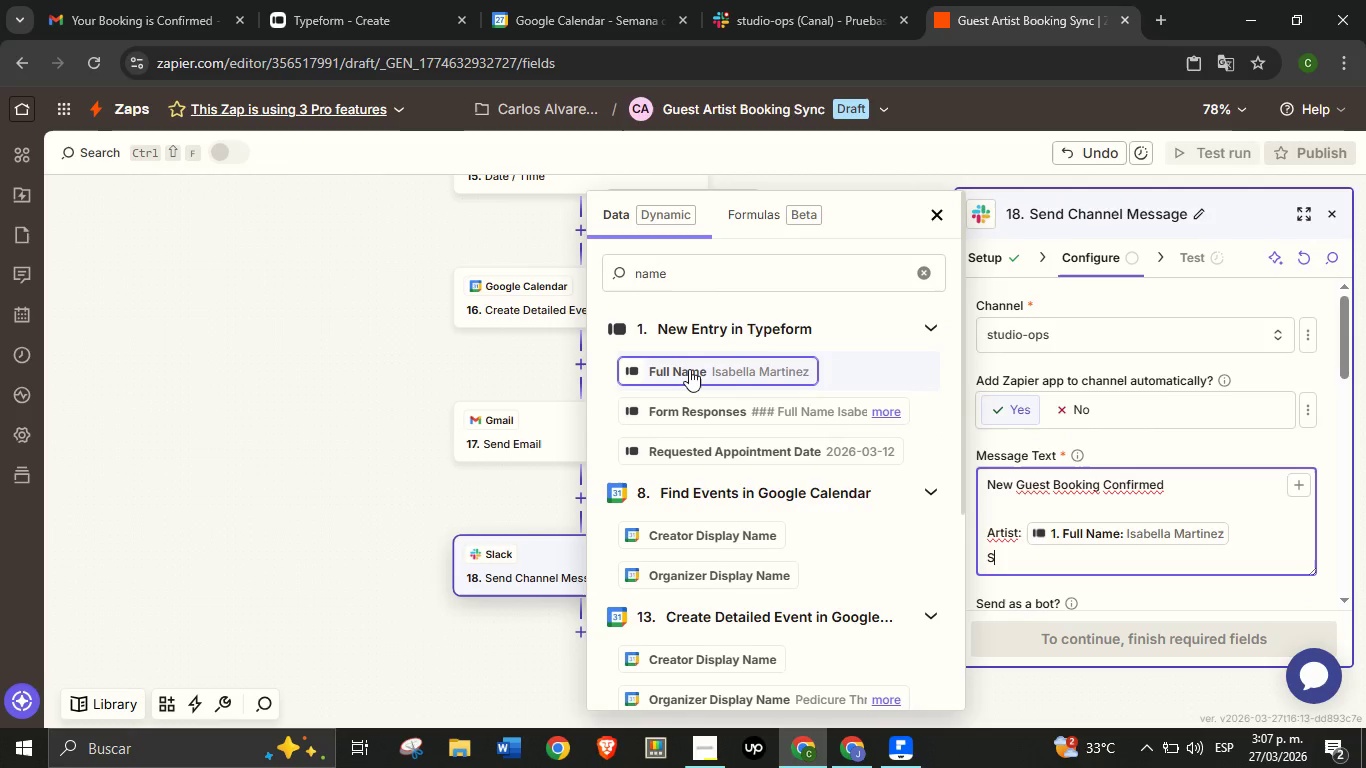 
type(Service> )
 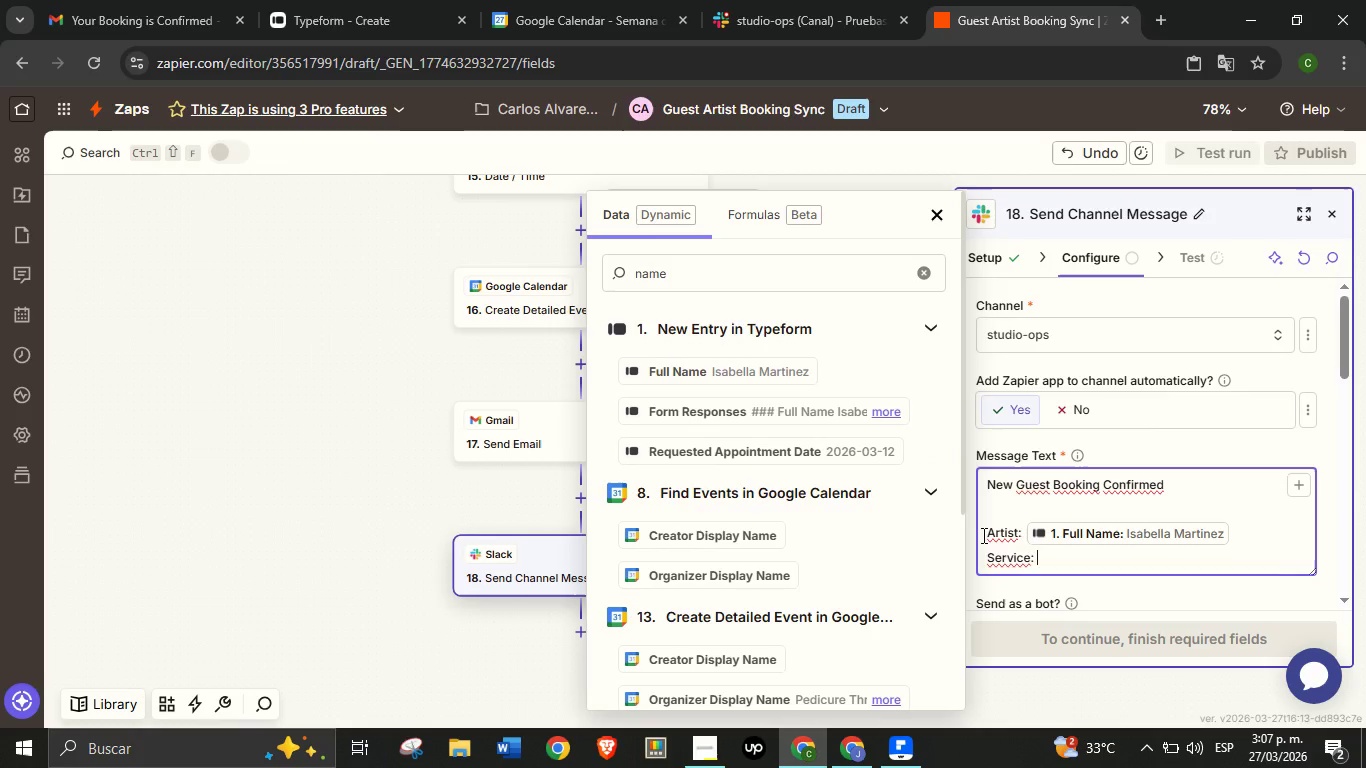 
left_click([982, 535])
 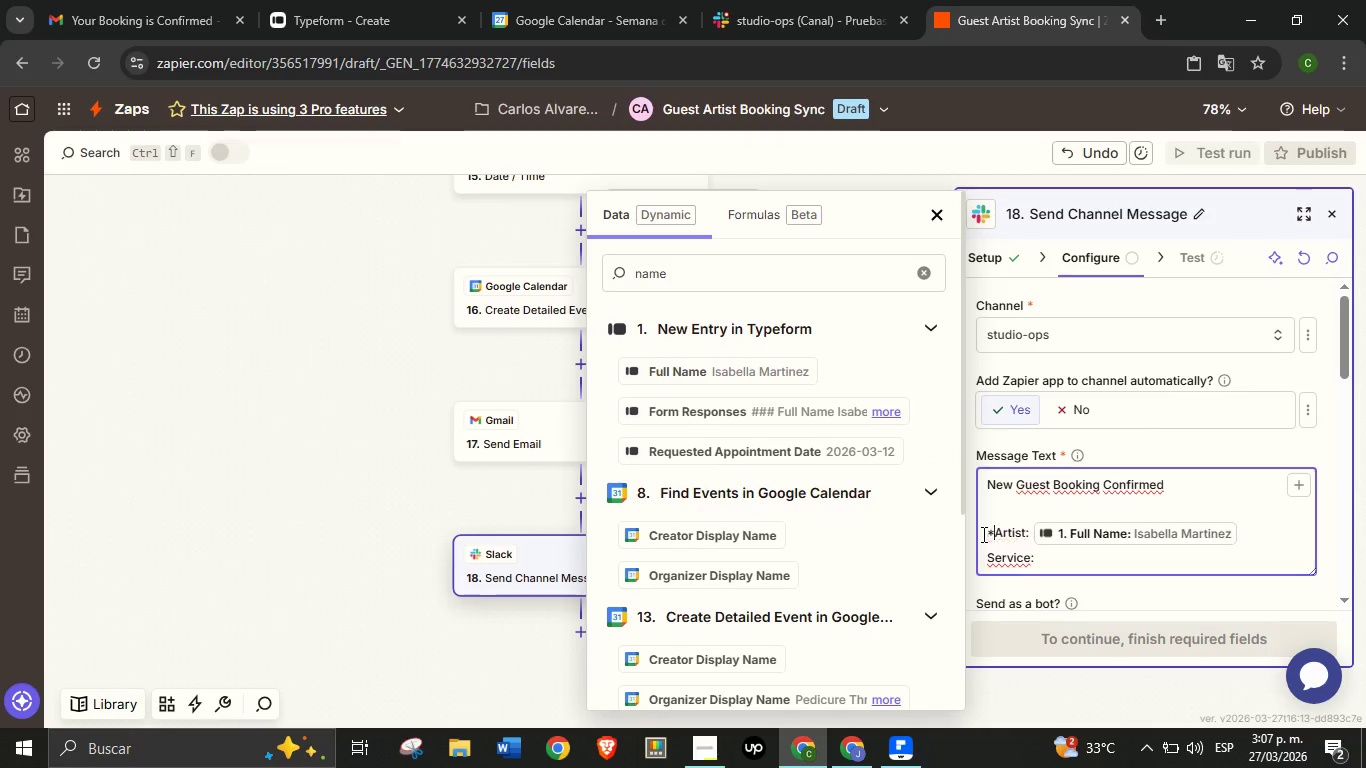 
key(Shift+ShiftRight)
 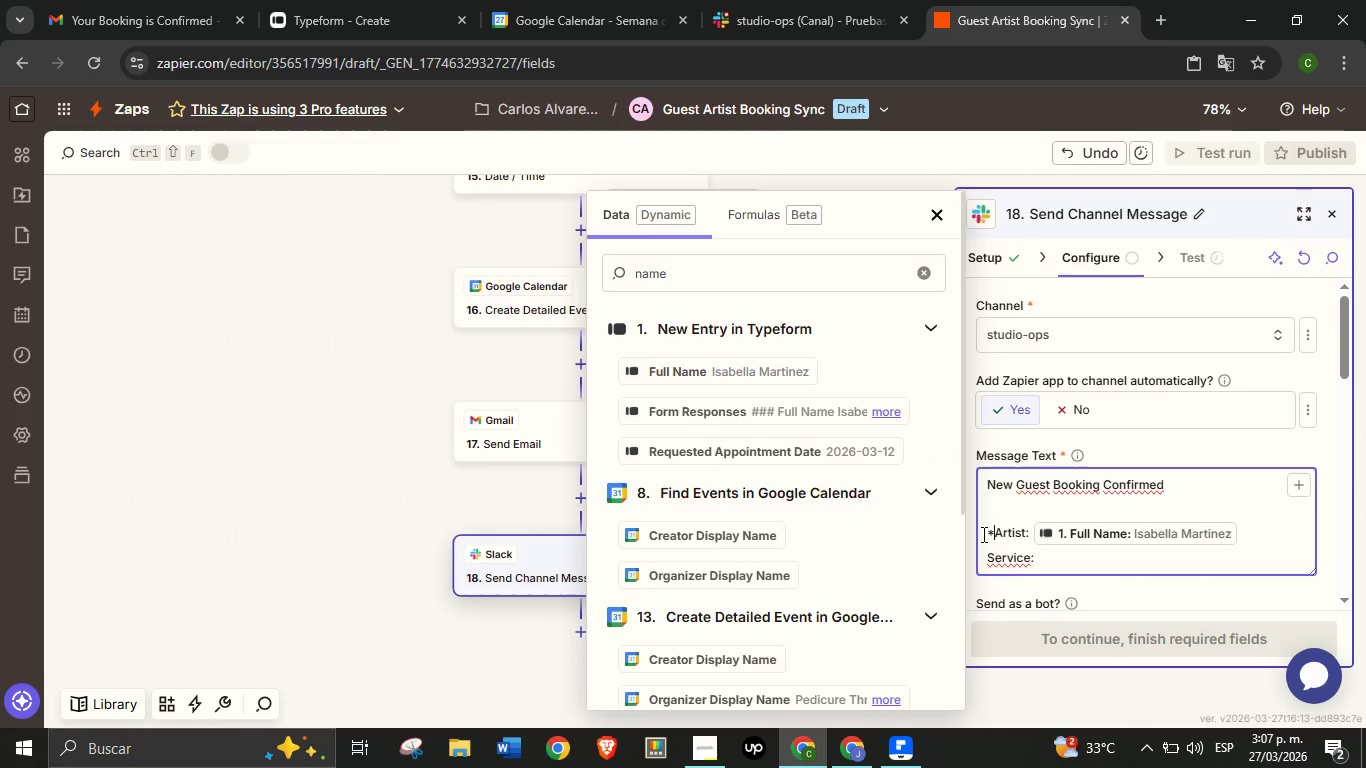 
key(Shift+Equal)
 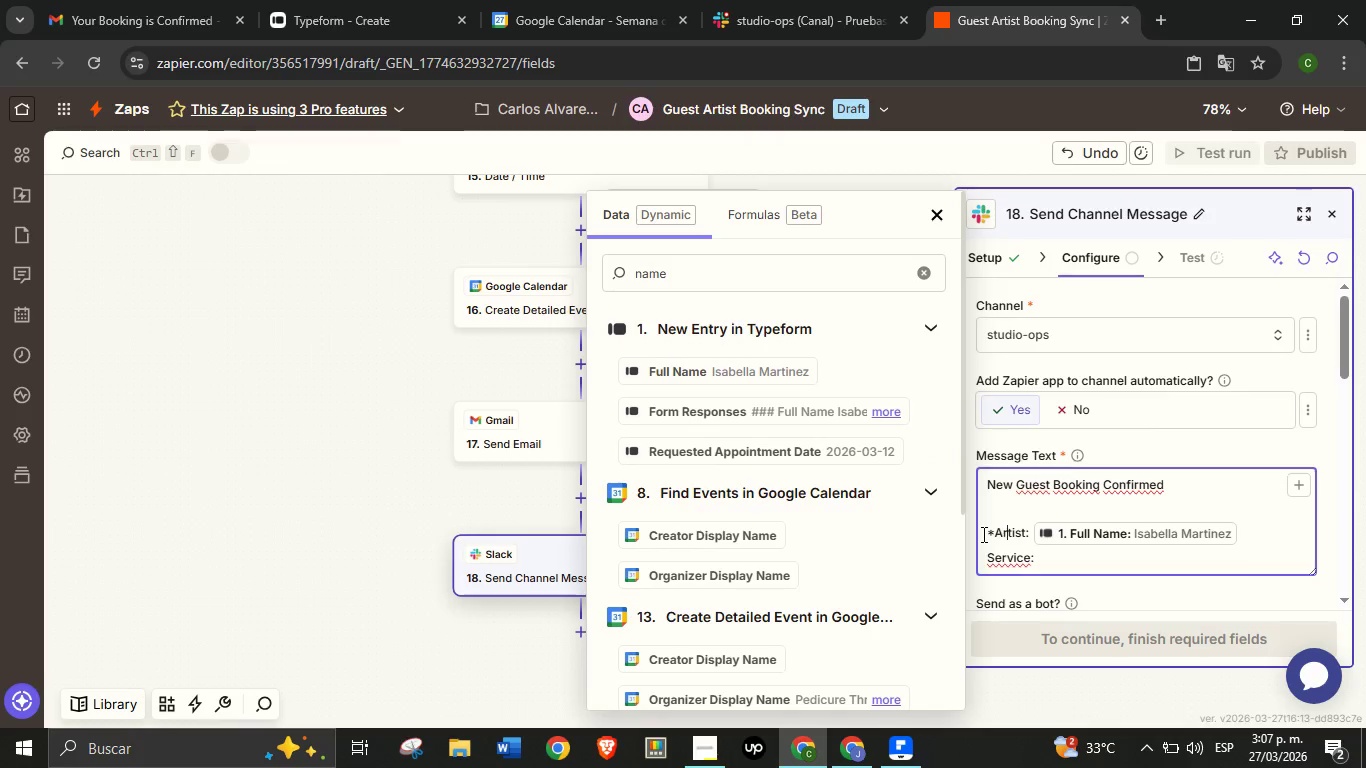 
key(ArrowRight)
 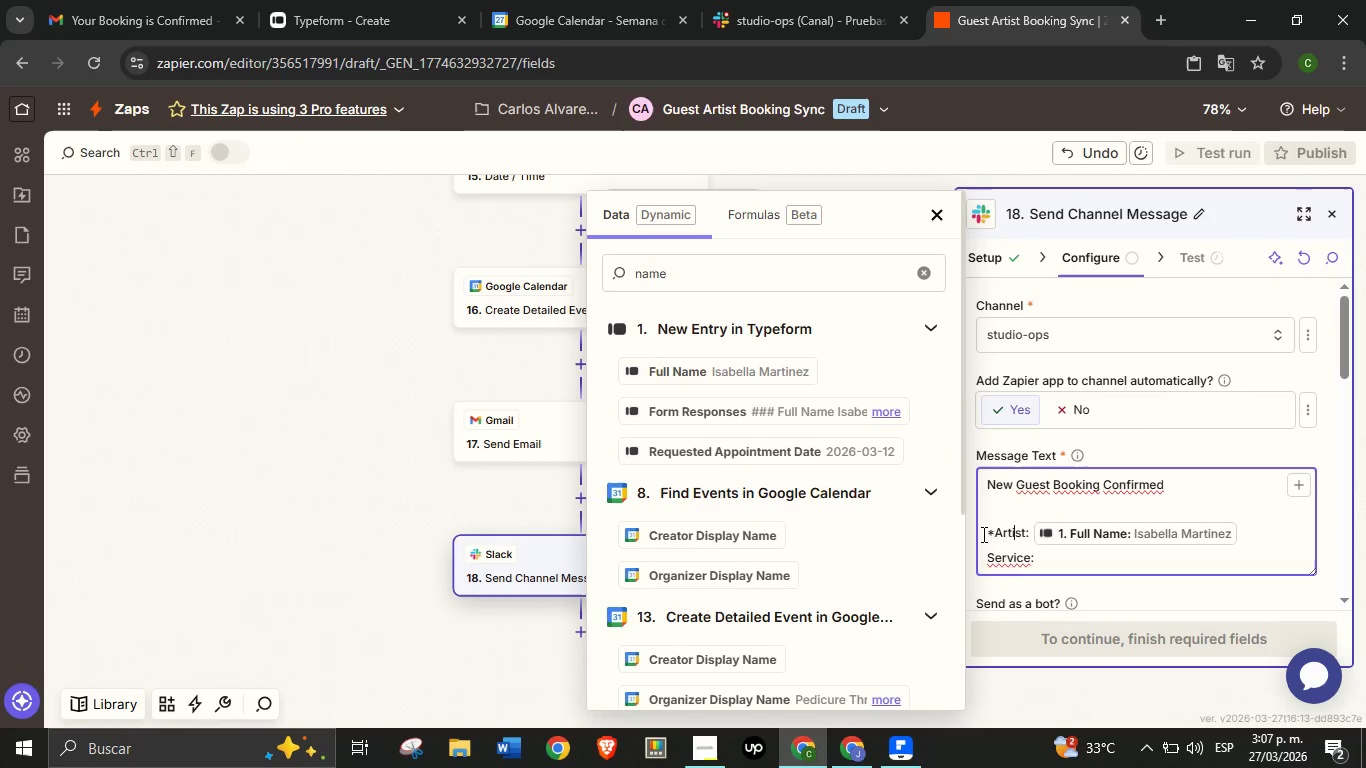 
key(ArrowRight)
 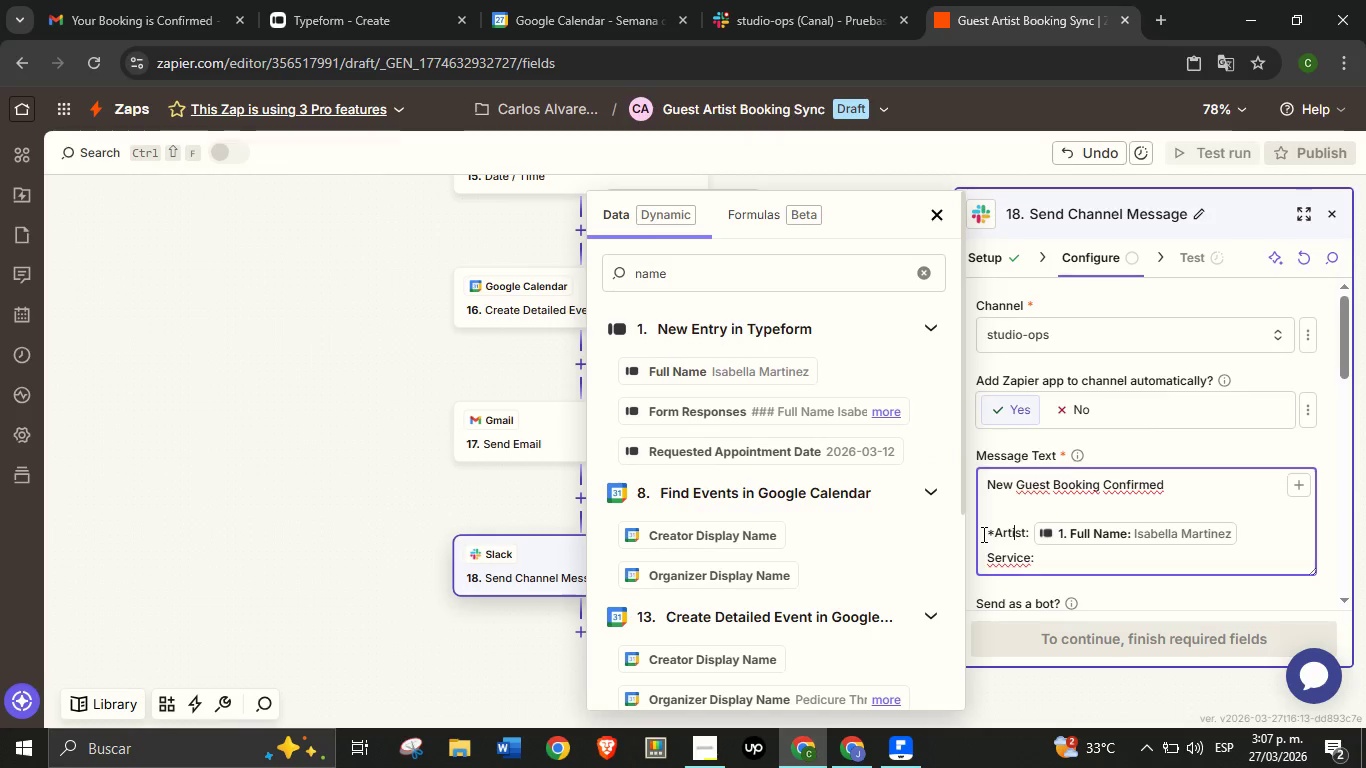 
key(ArrowRight)
 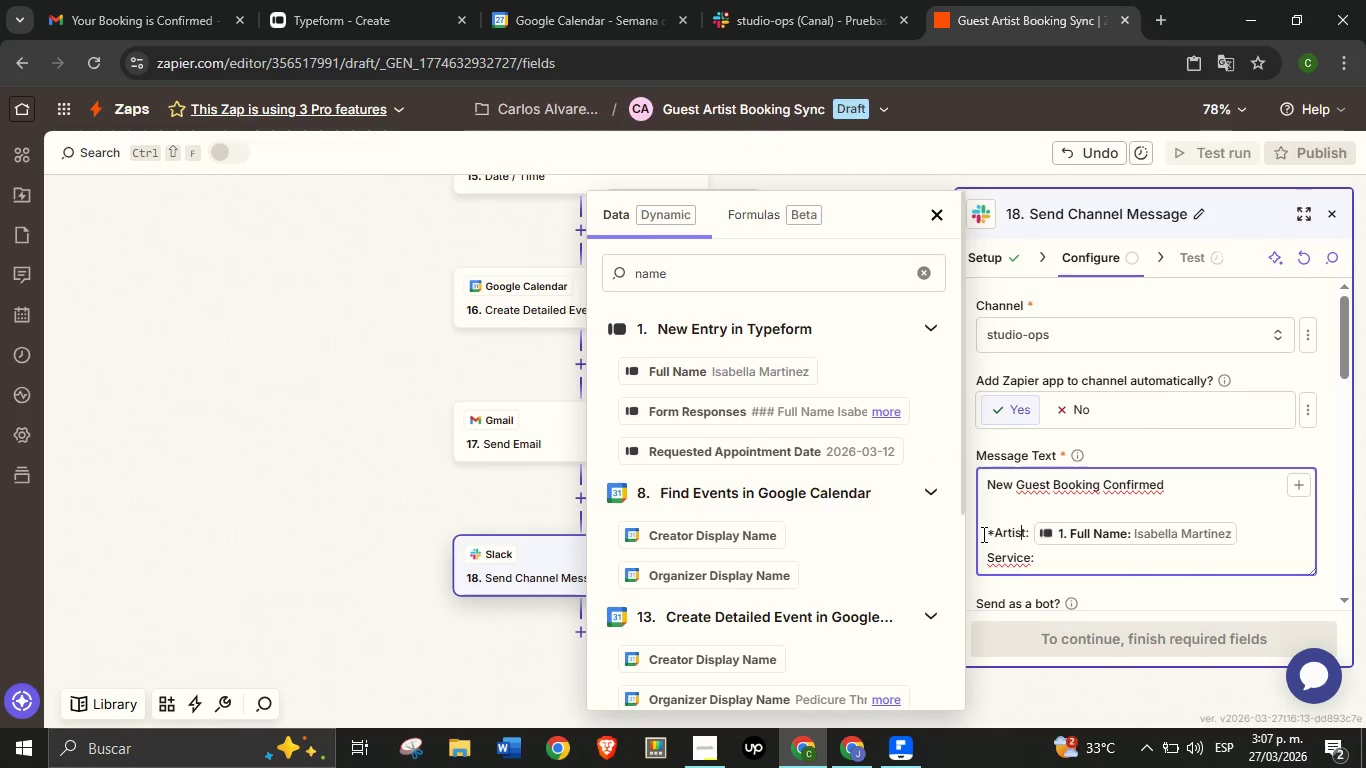 
key(ArrowRight)
 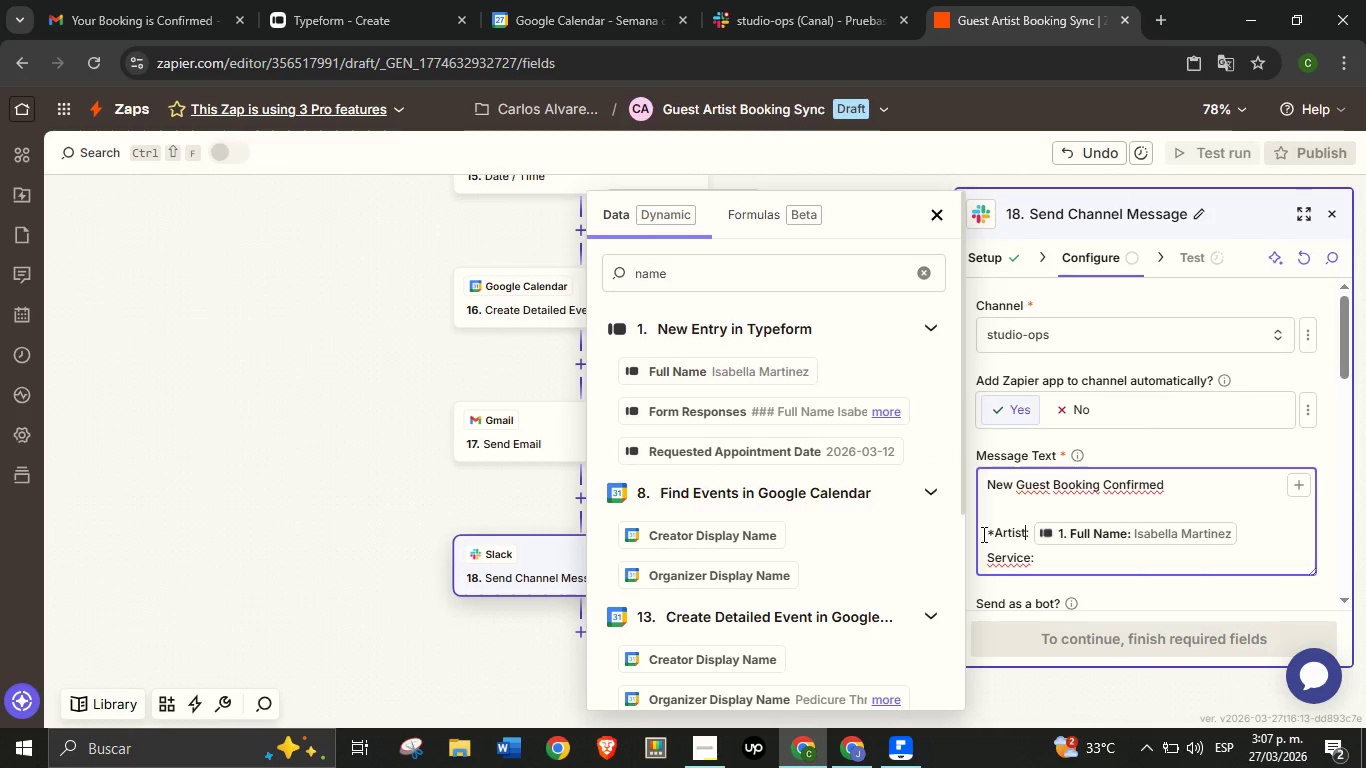 
key(ArrowRight)
 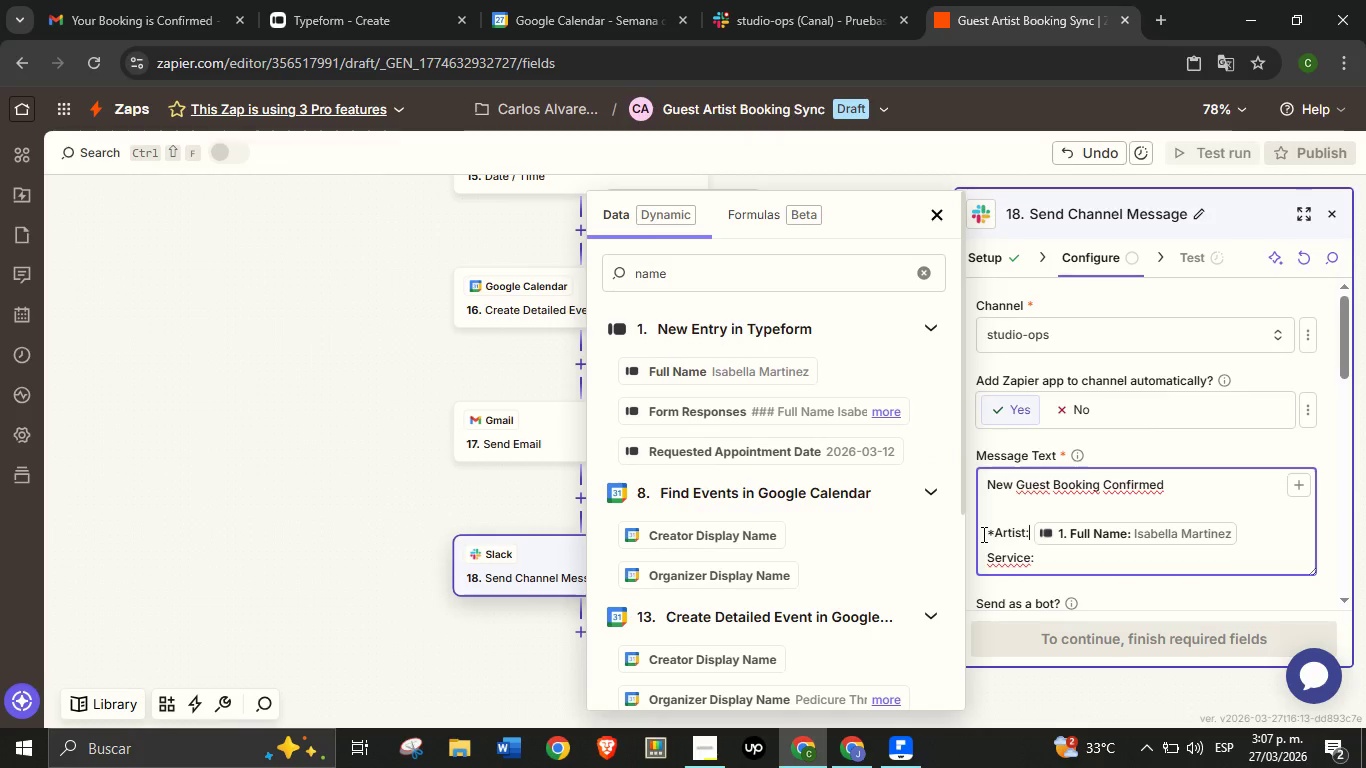 
key(ArrowRight)
 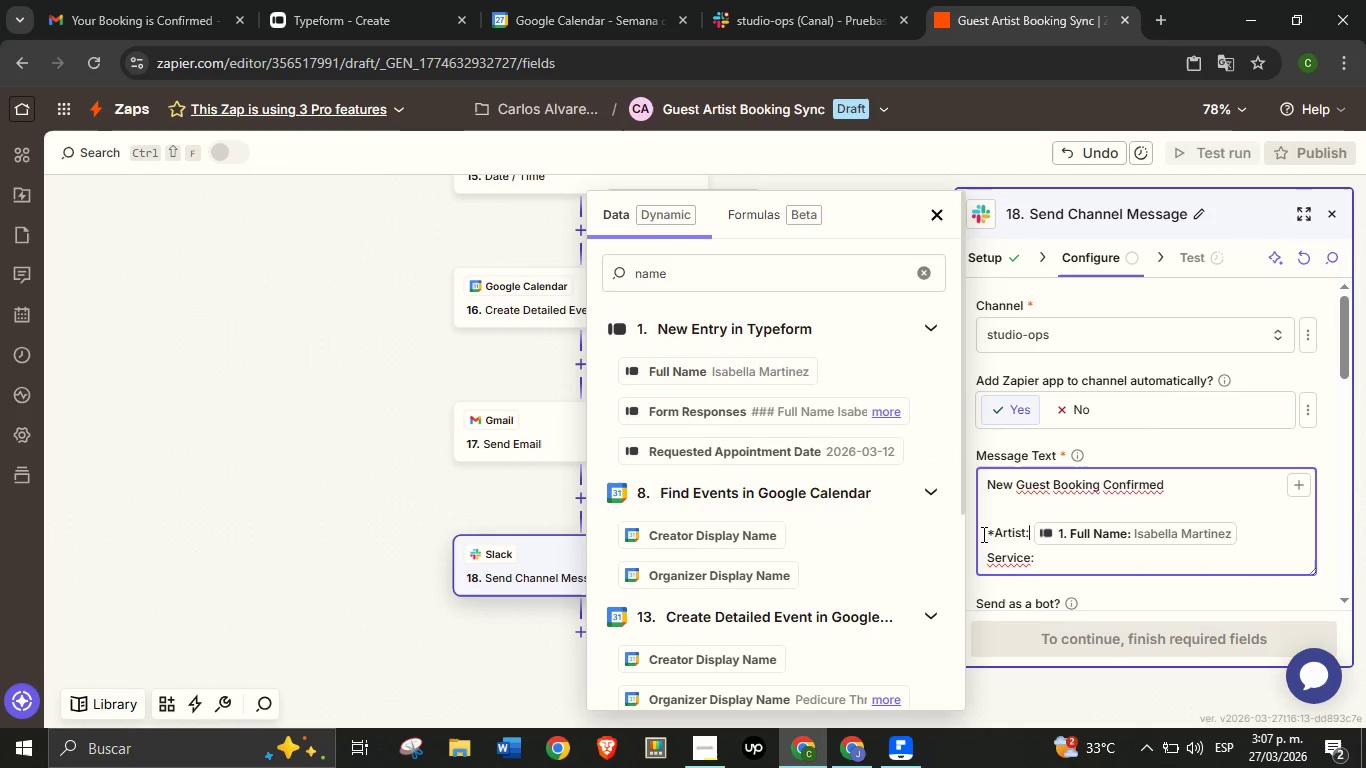 
key(ArrowRight)
 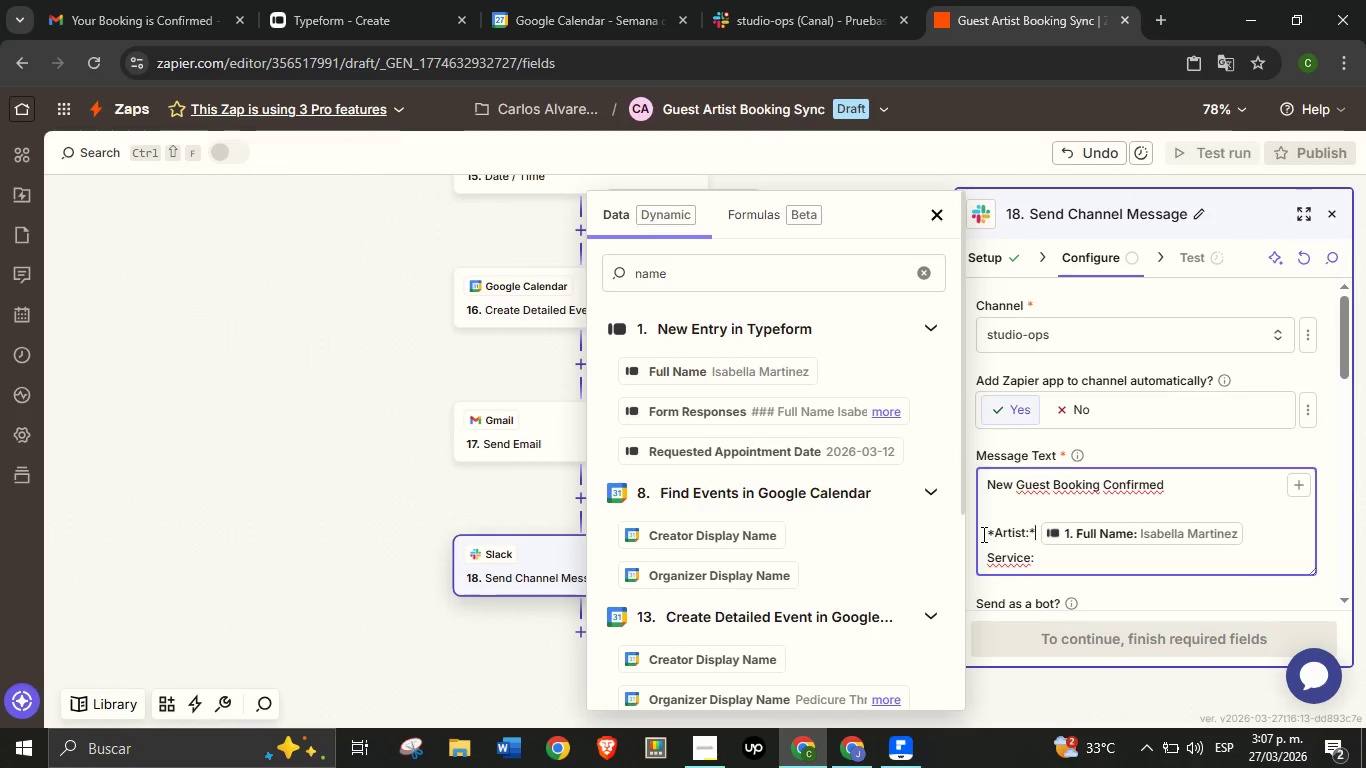 
key(Shift+Equal)
 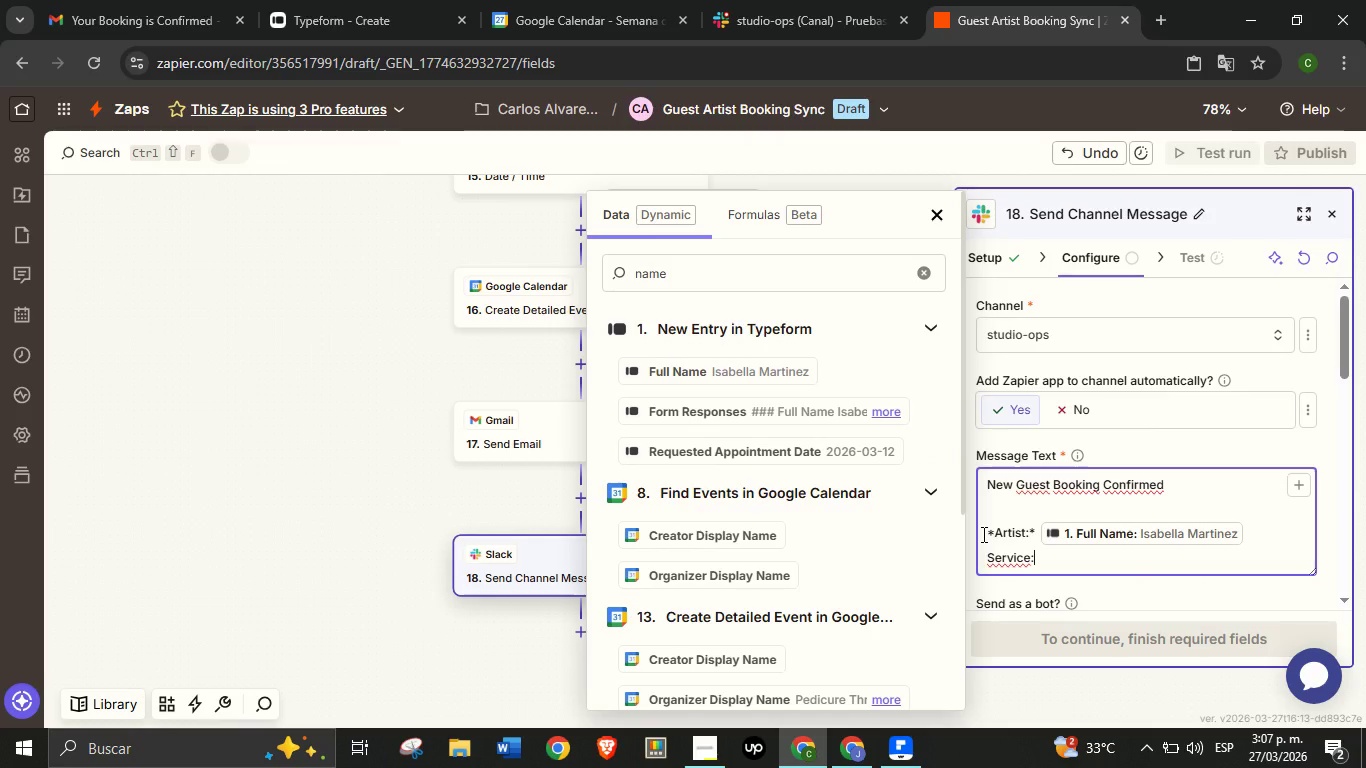 
key(ArrowDown)
 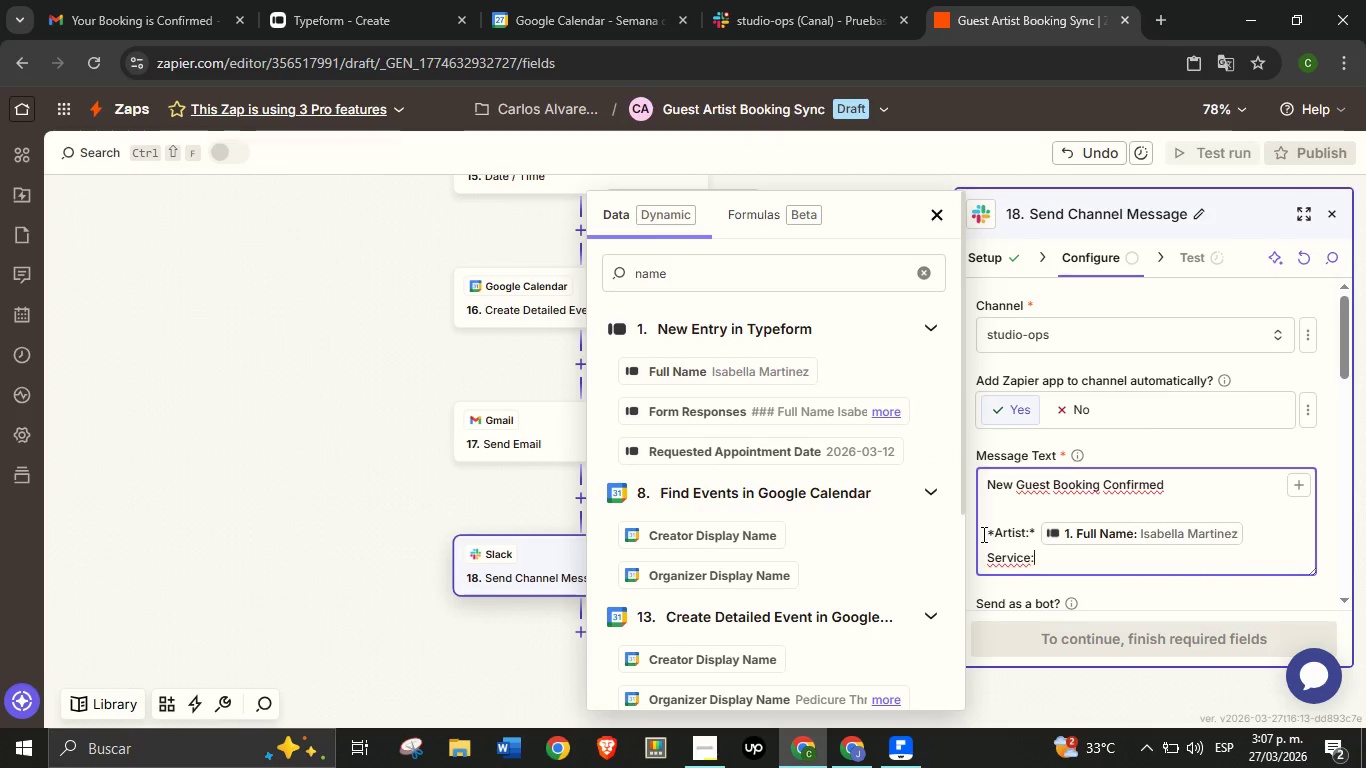 
key(Shift+Equal)
 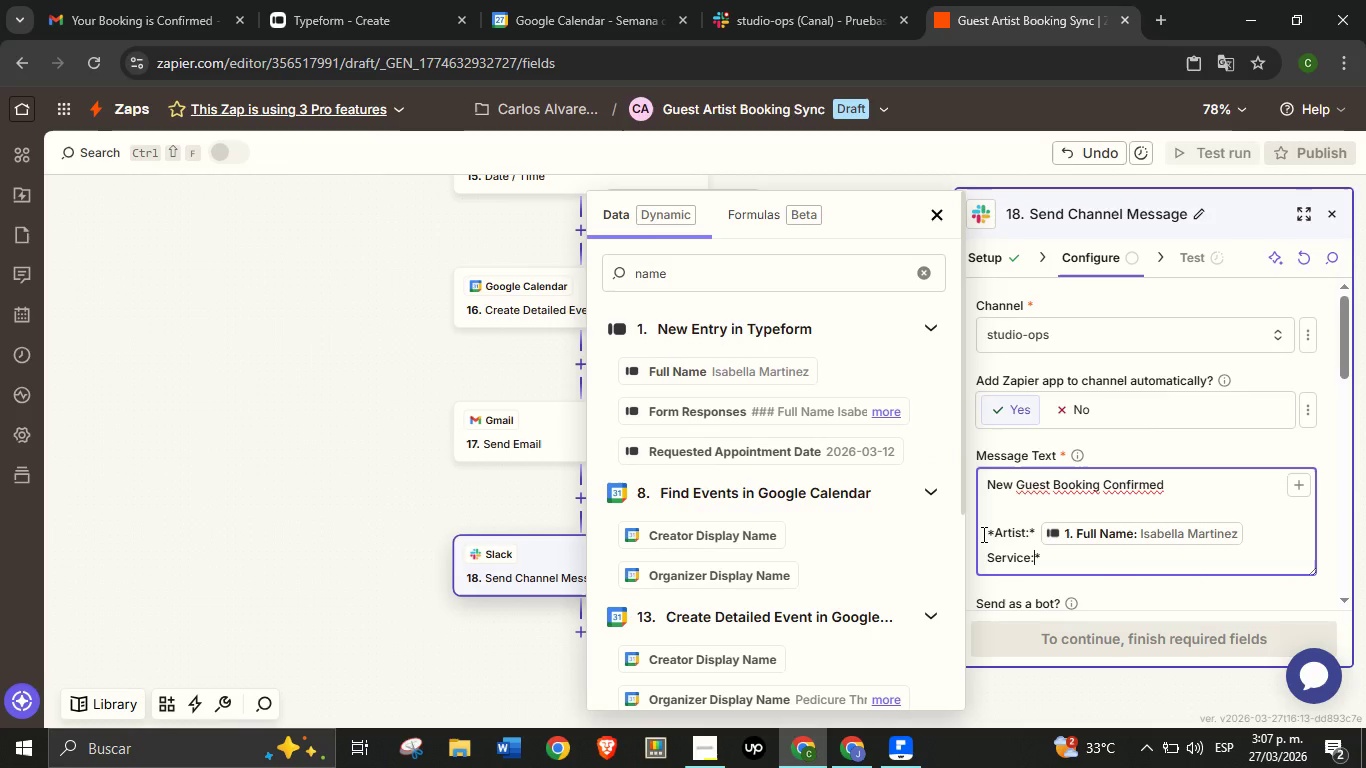 
hold_key(key=ArrowLeft, duration=0.67)
 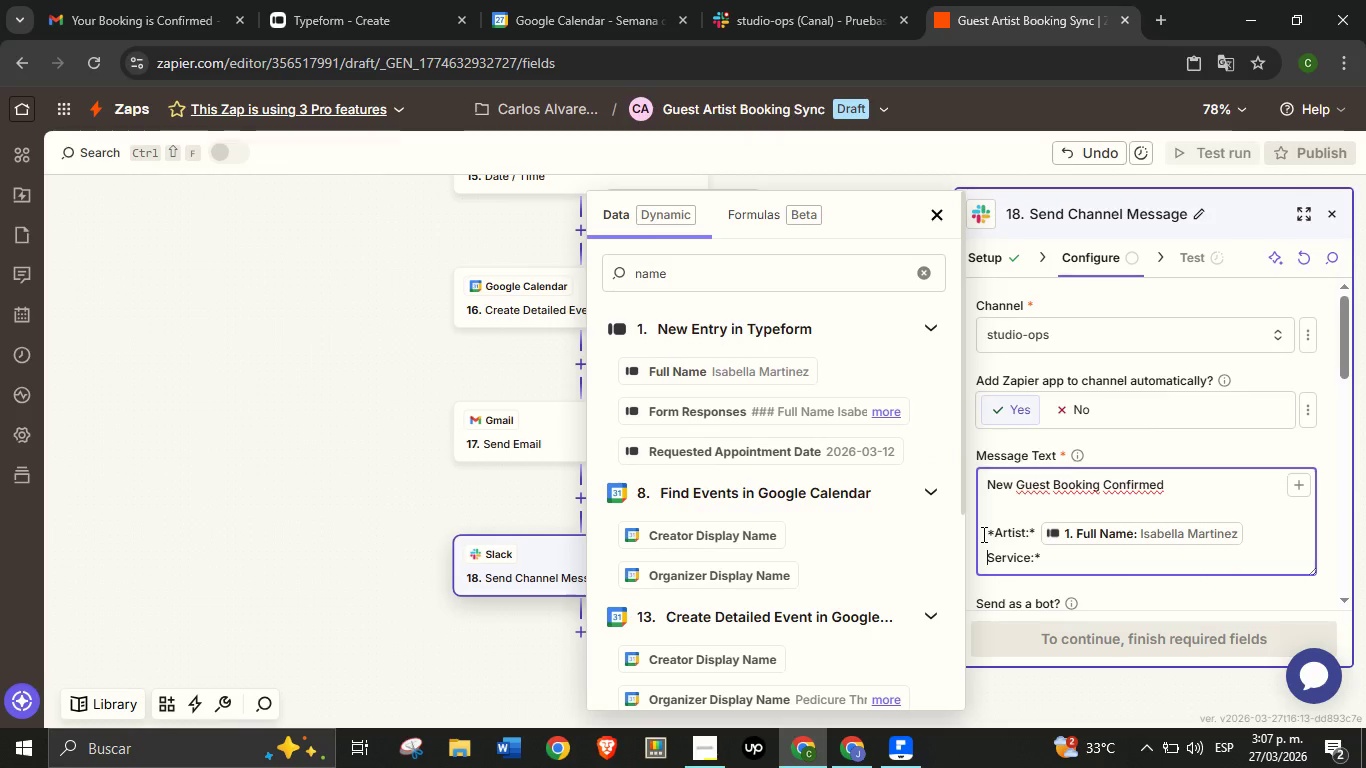 
key(ArrowLeft)
 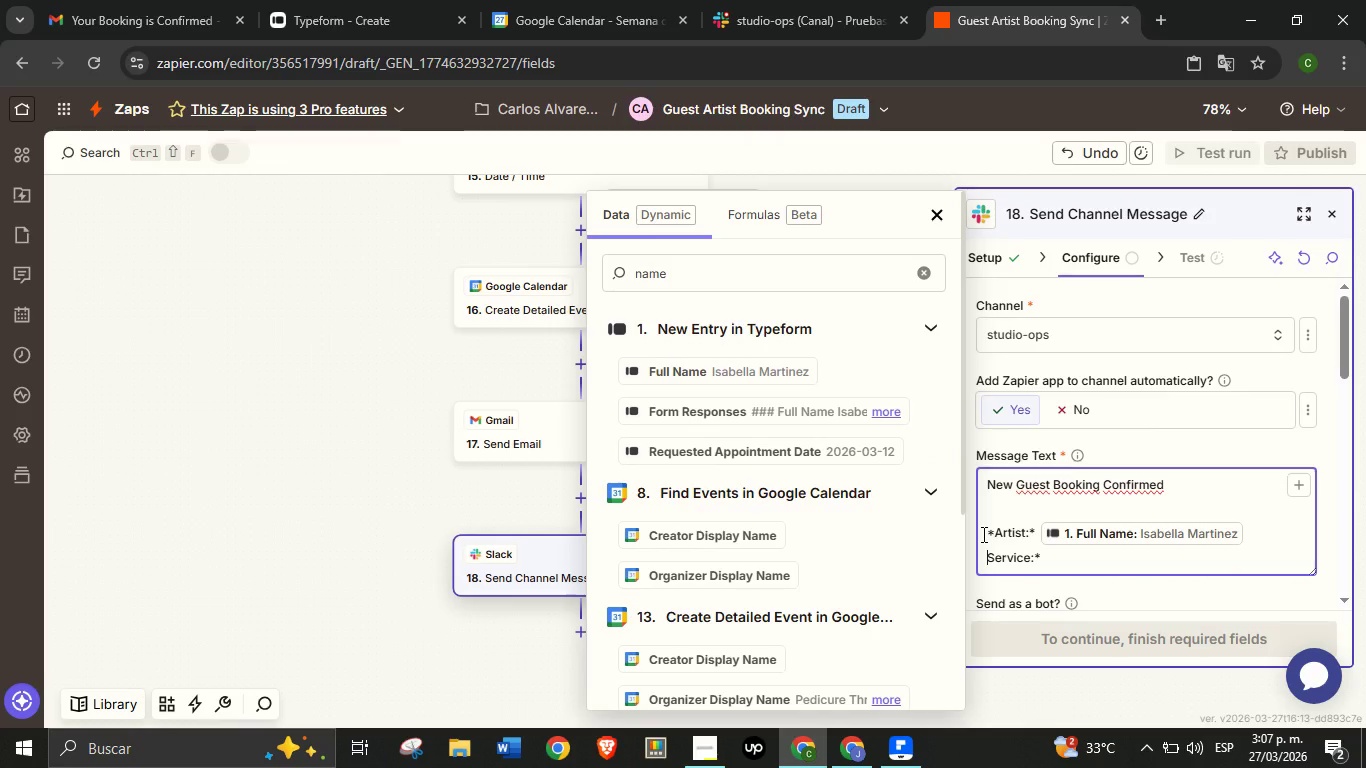 
key(ArrowLeft)
 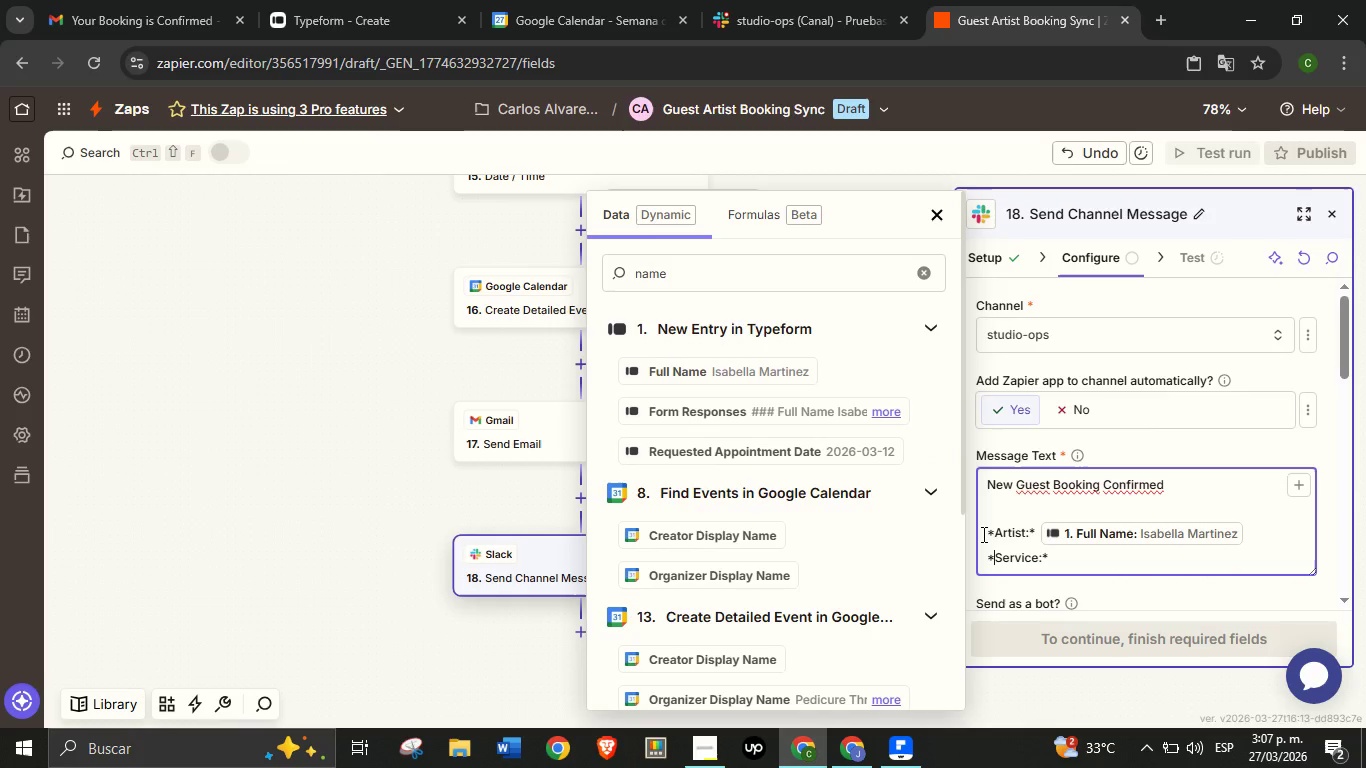 
key(Shift+Equal)
 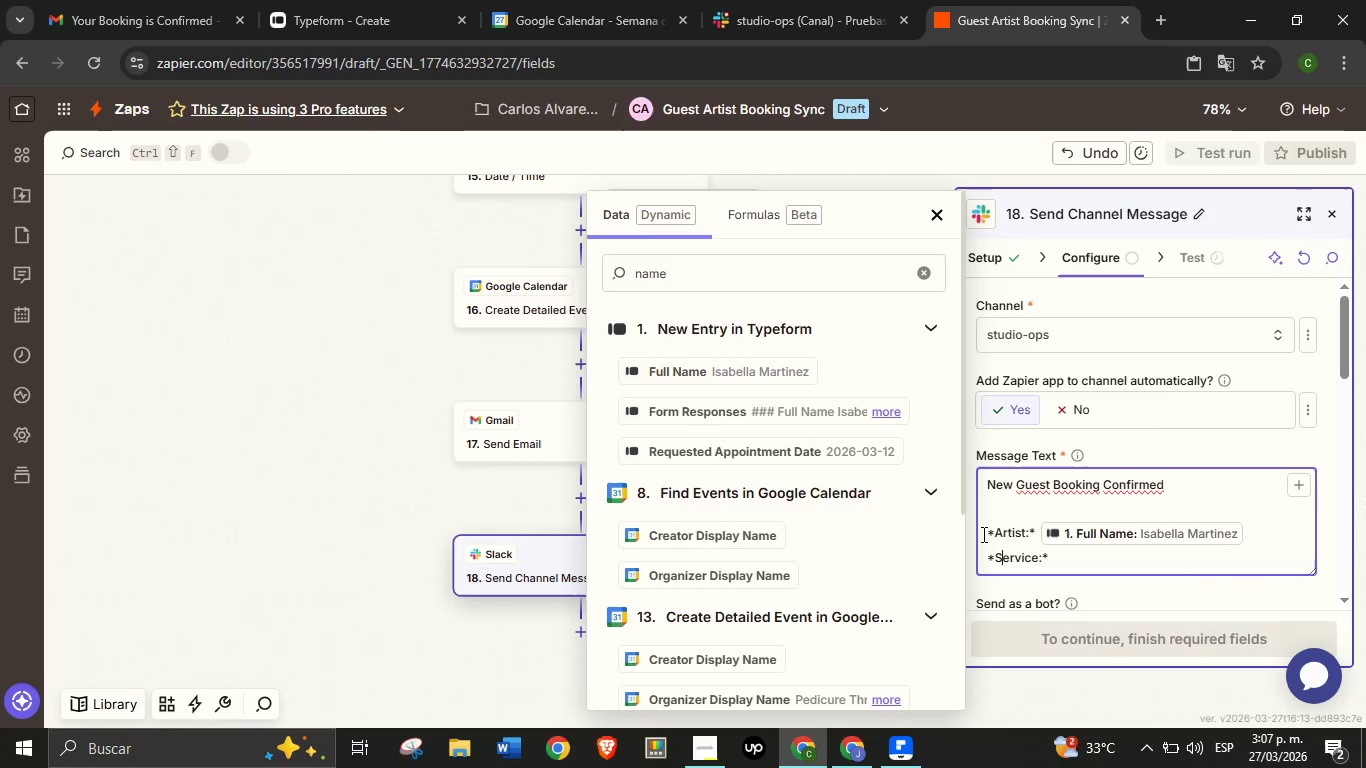 
hold_key(key=ArrowRight, duration=0.72)
 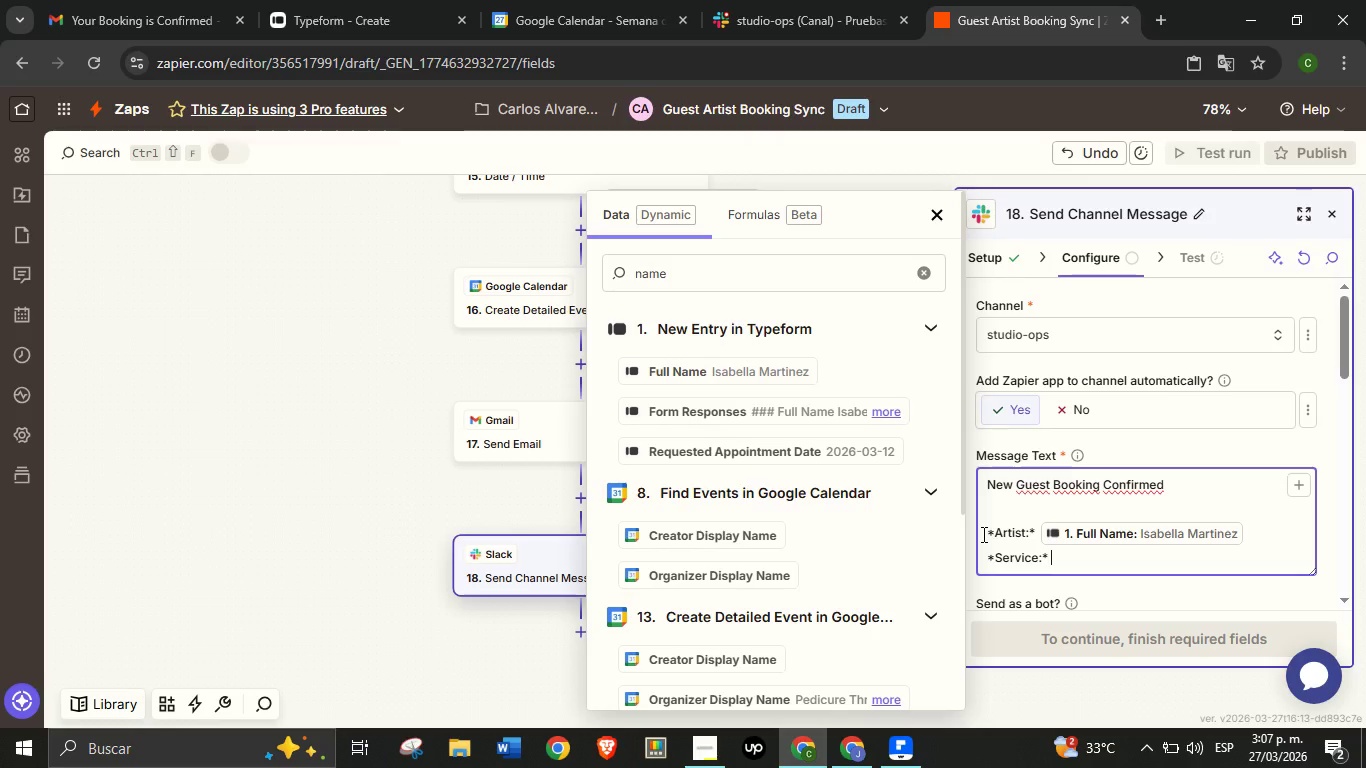 
key(Space)
 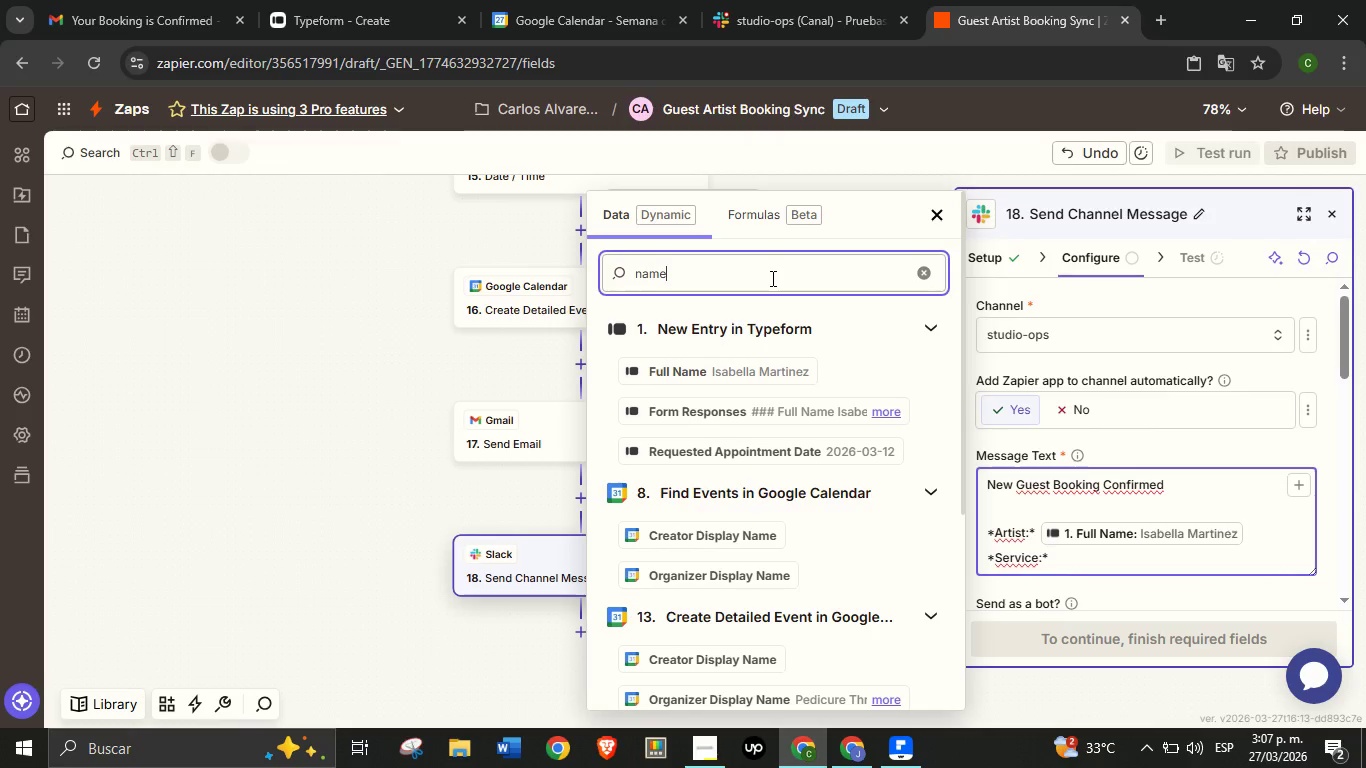 
double_click([771, 278])
 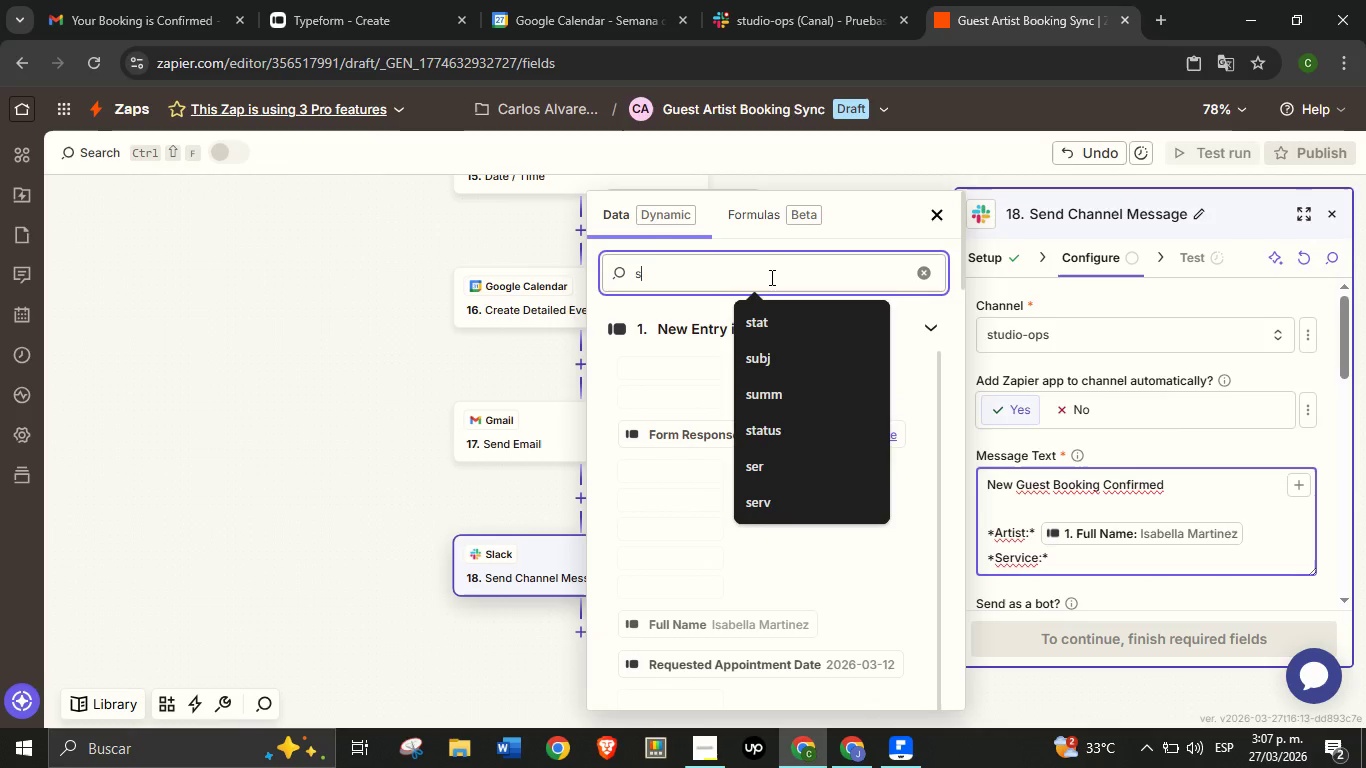 
type(serv)
 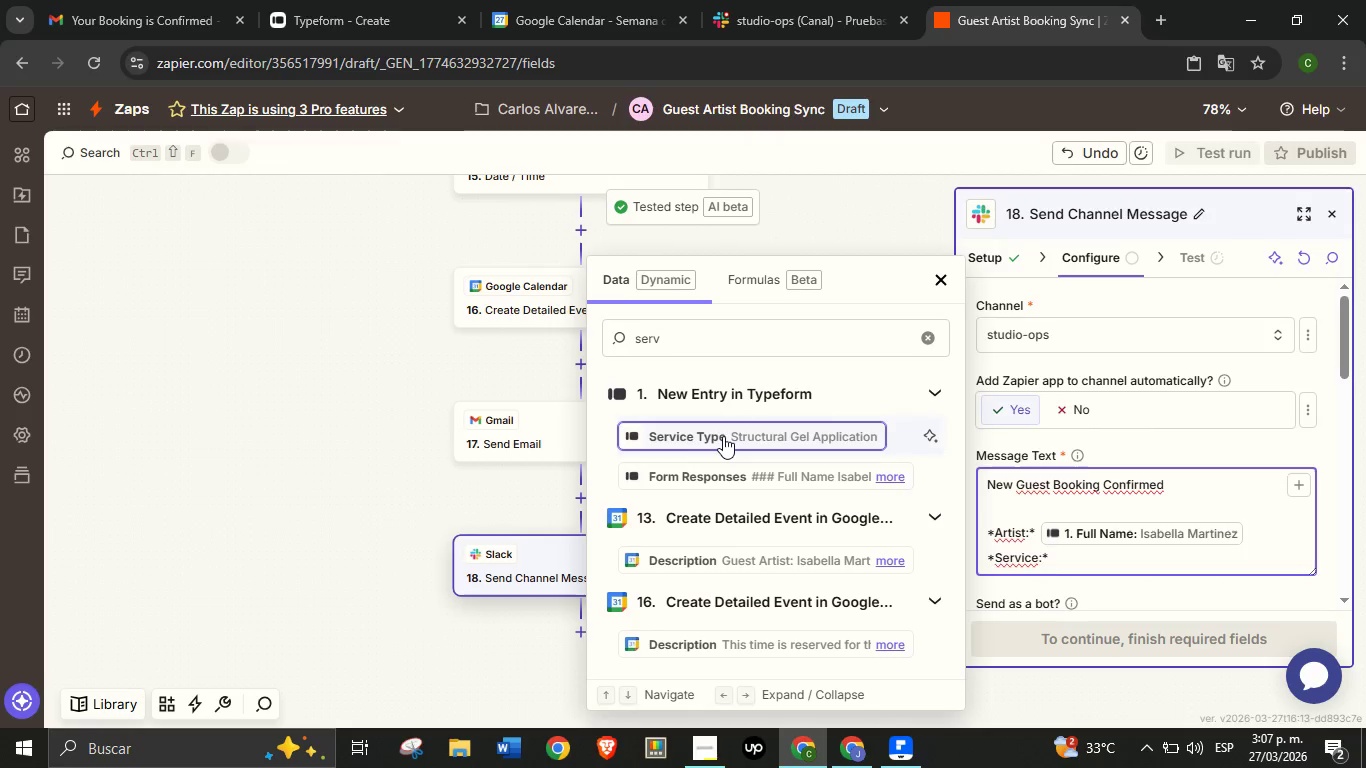 
left_click([723, 436])
 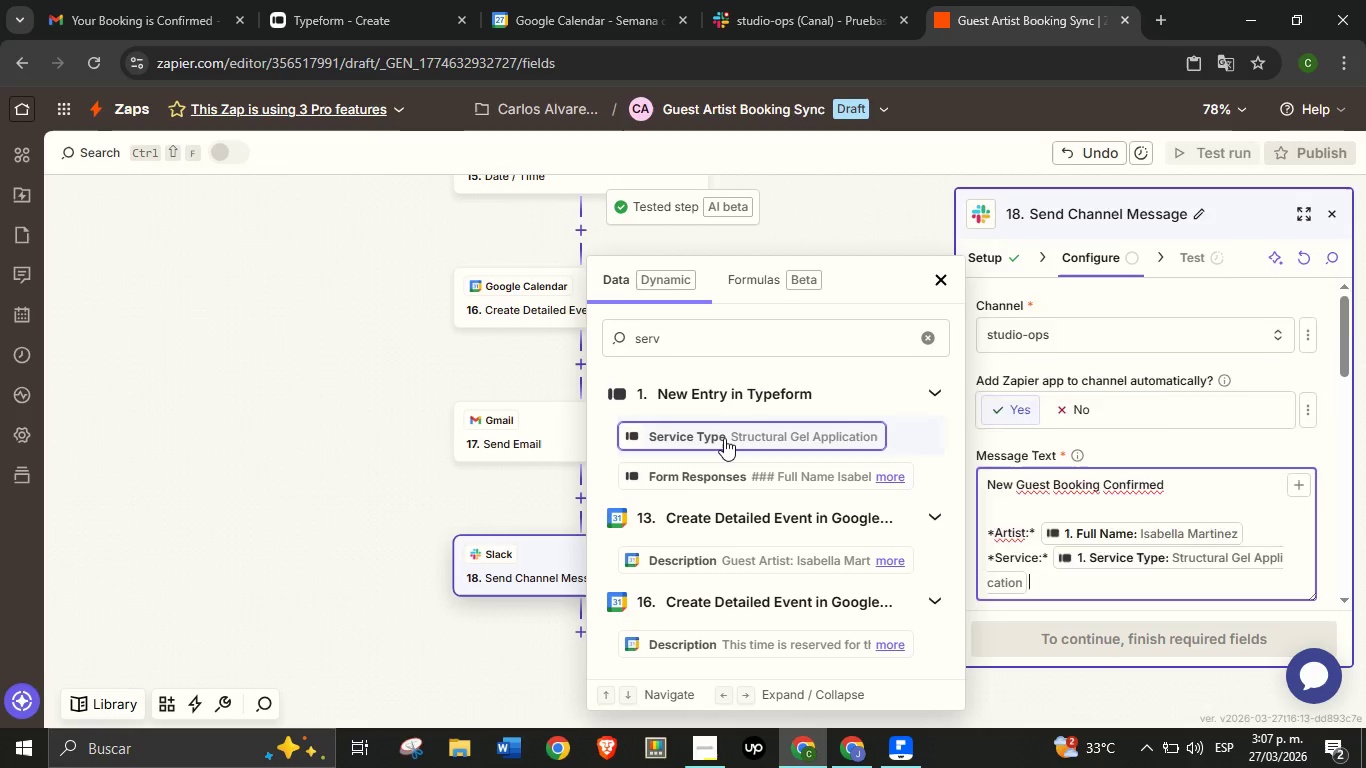 
key(Enter)
 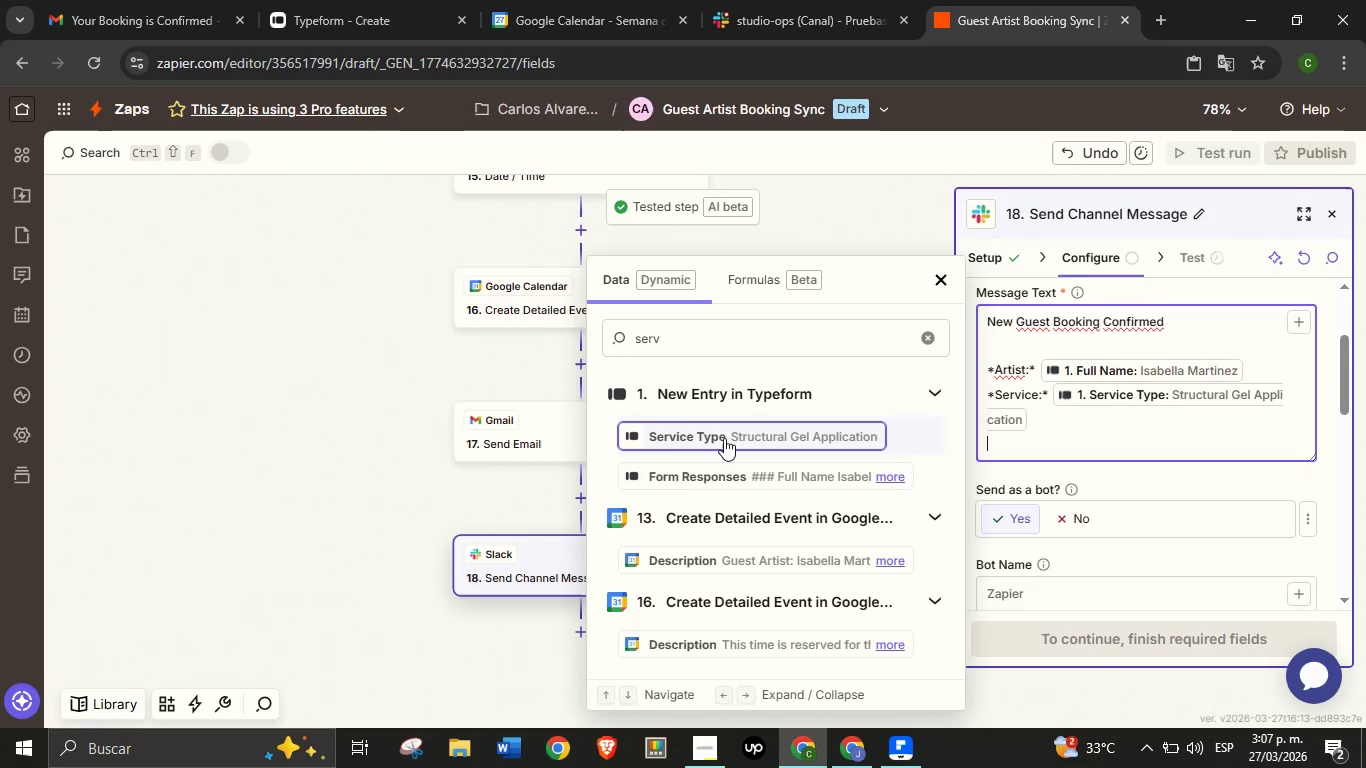 
type(Station )
key(Backspace)
key(Backspace)
key(Backspace)
key(Backspace)
key(Backspace)
key(Backspace)
type(+Station>+ )
 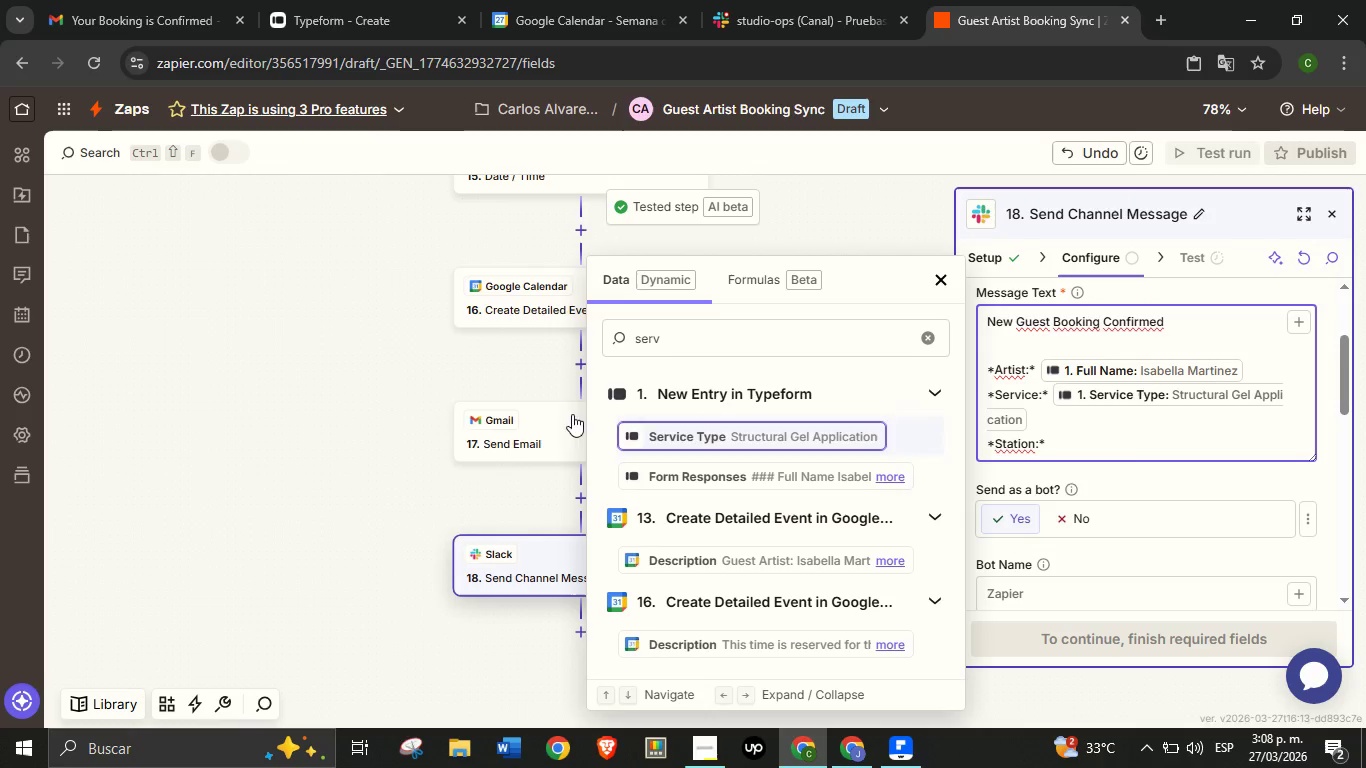 
scroll: coordinate [253, 432], scroll_direction: up, amount: 29.0
 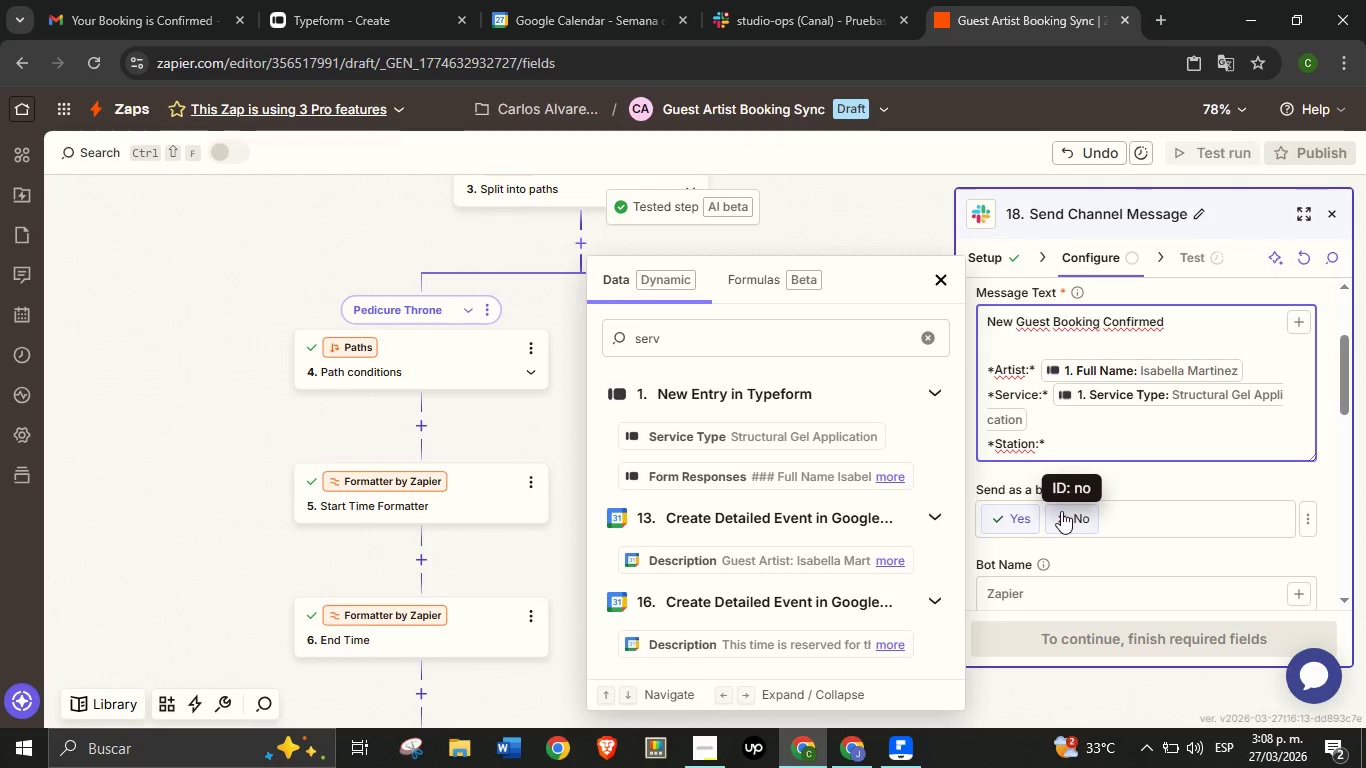 
type(Pedicure Throne)
 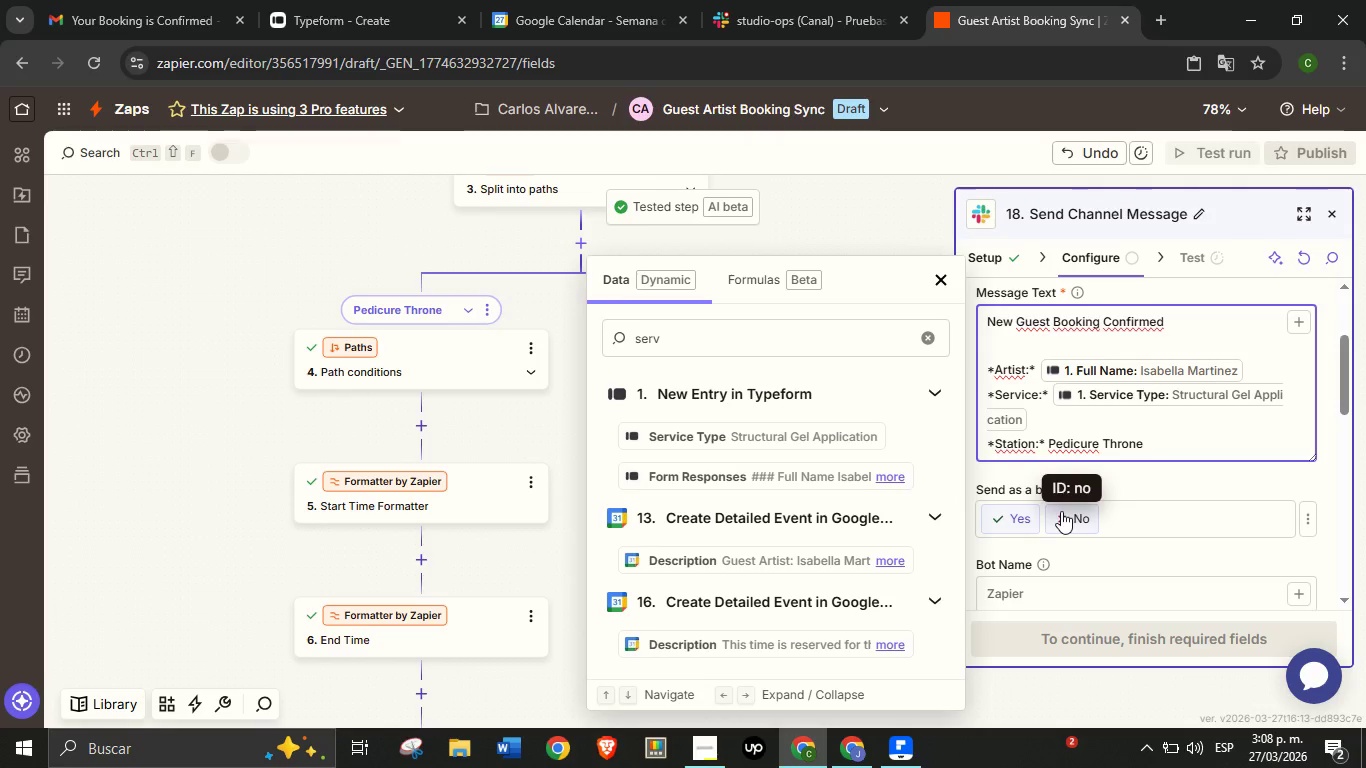 
key(Enter)
 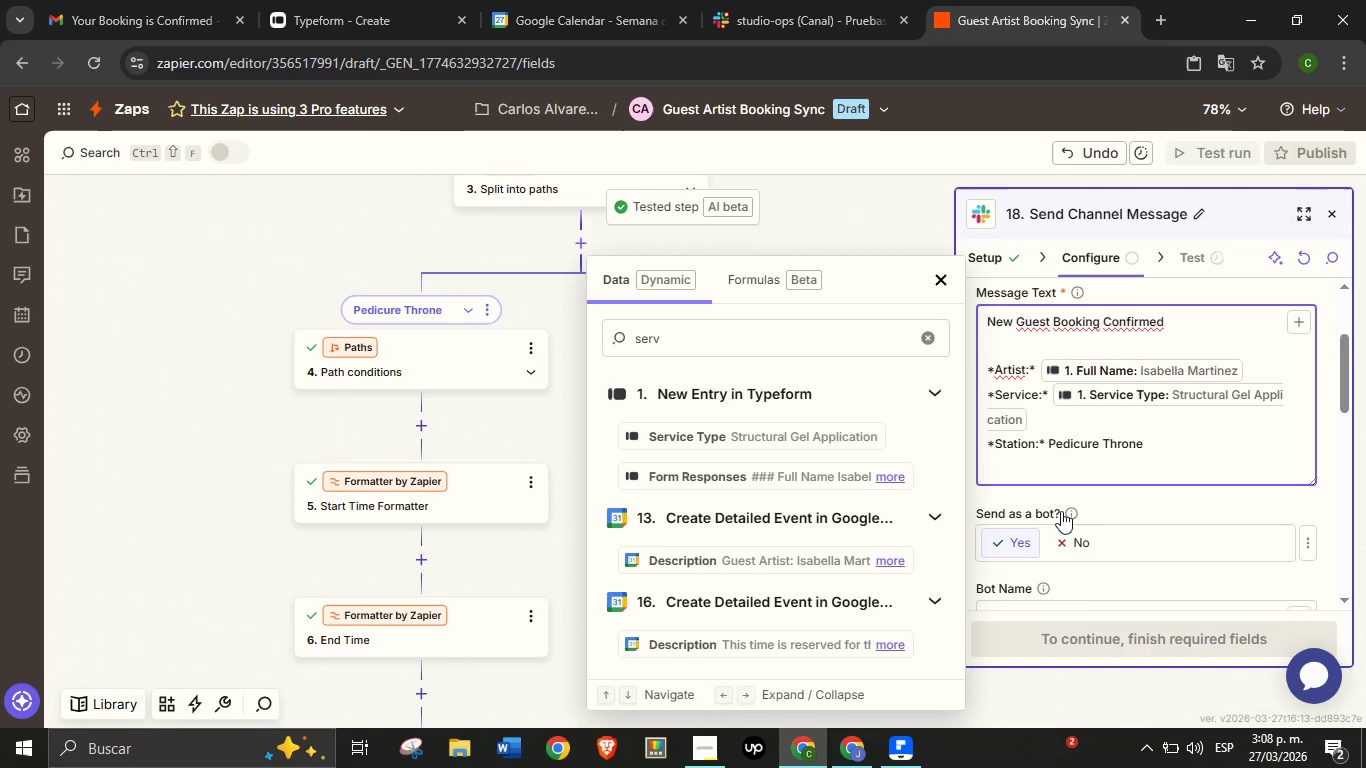 
type(+Time>+ )
 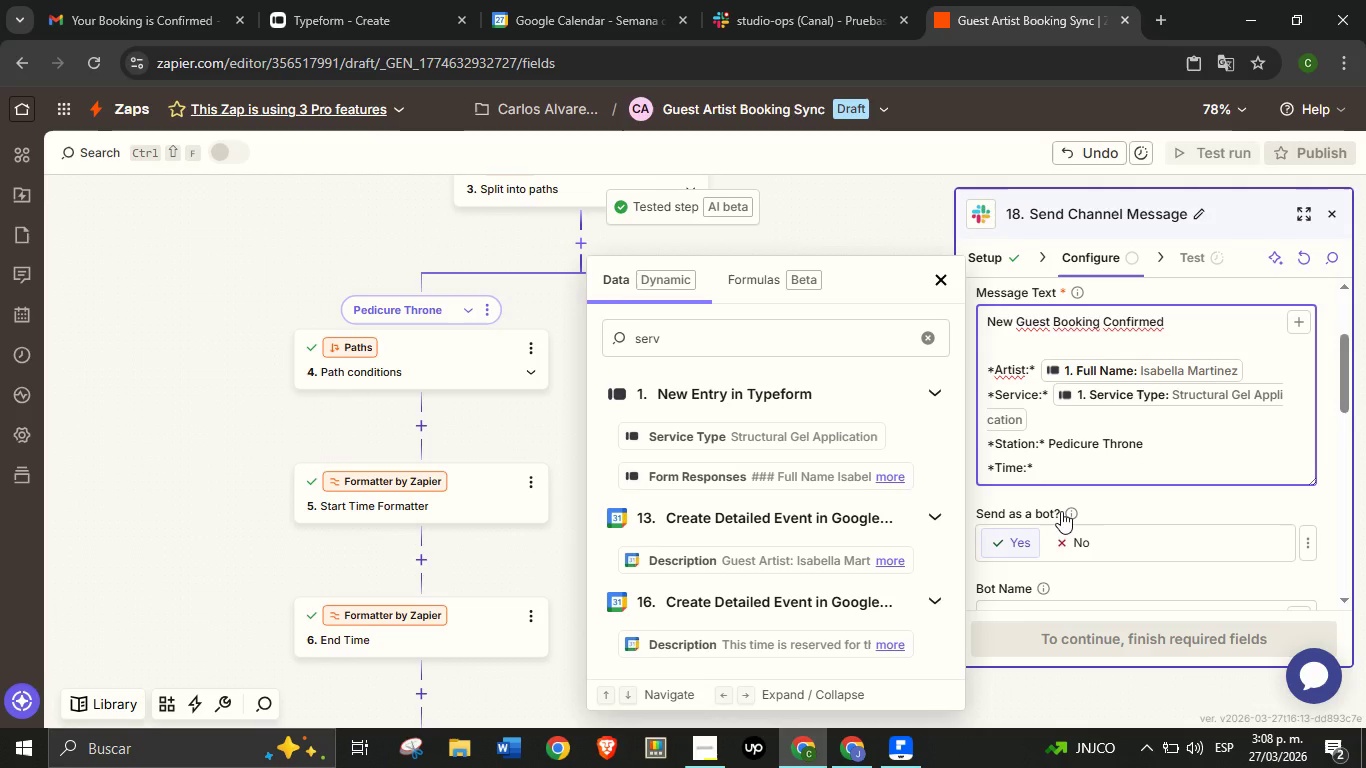 
left_click([919, 339])
 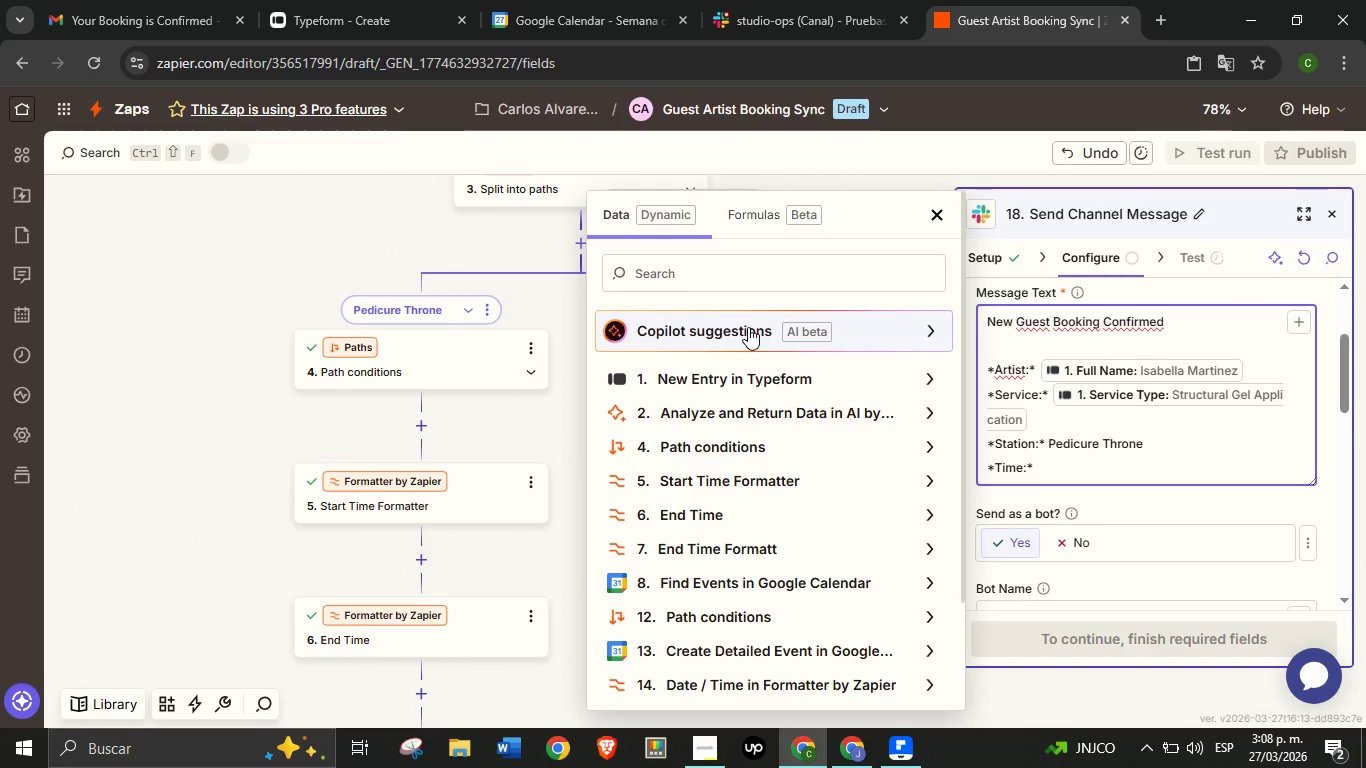 
left_click([1106, 472])
 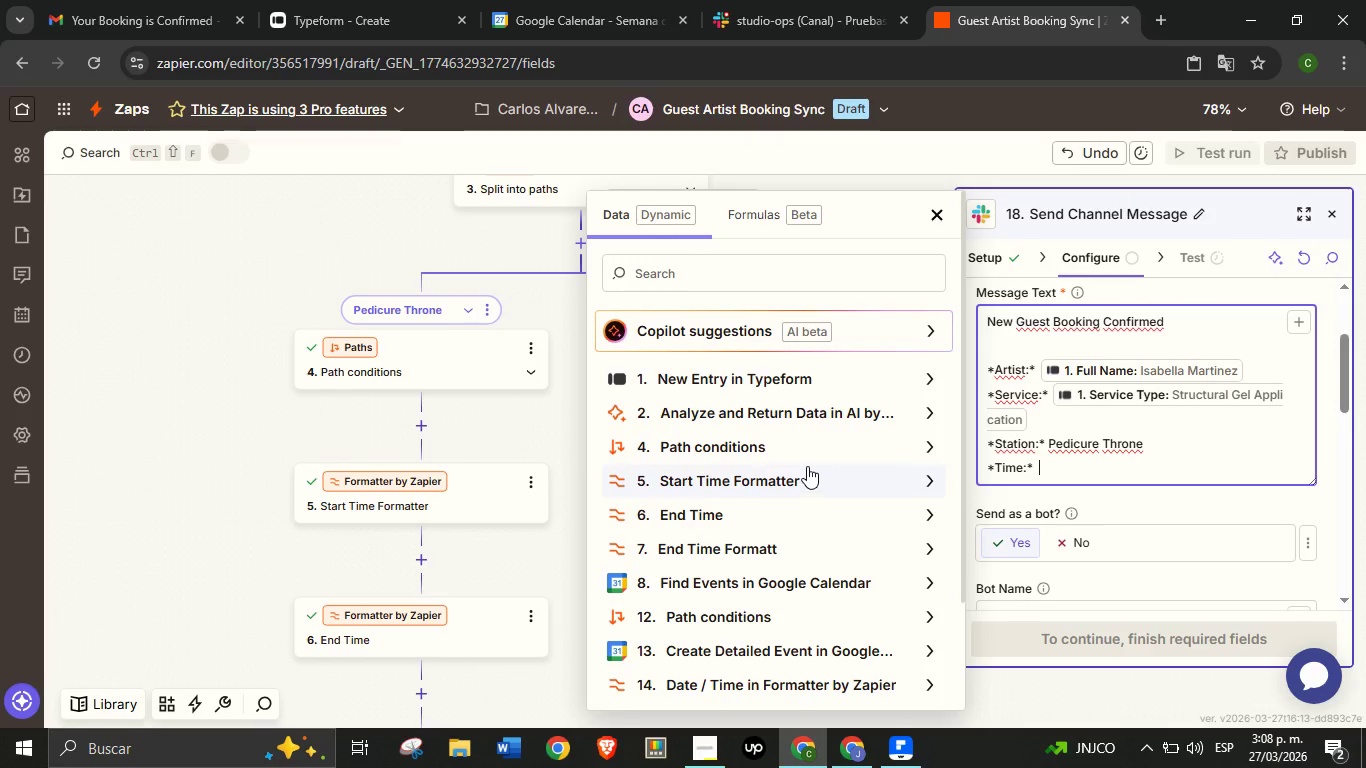 
wait(7.22)
 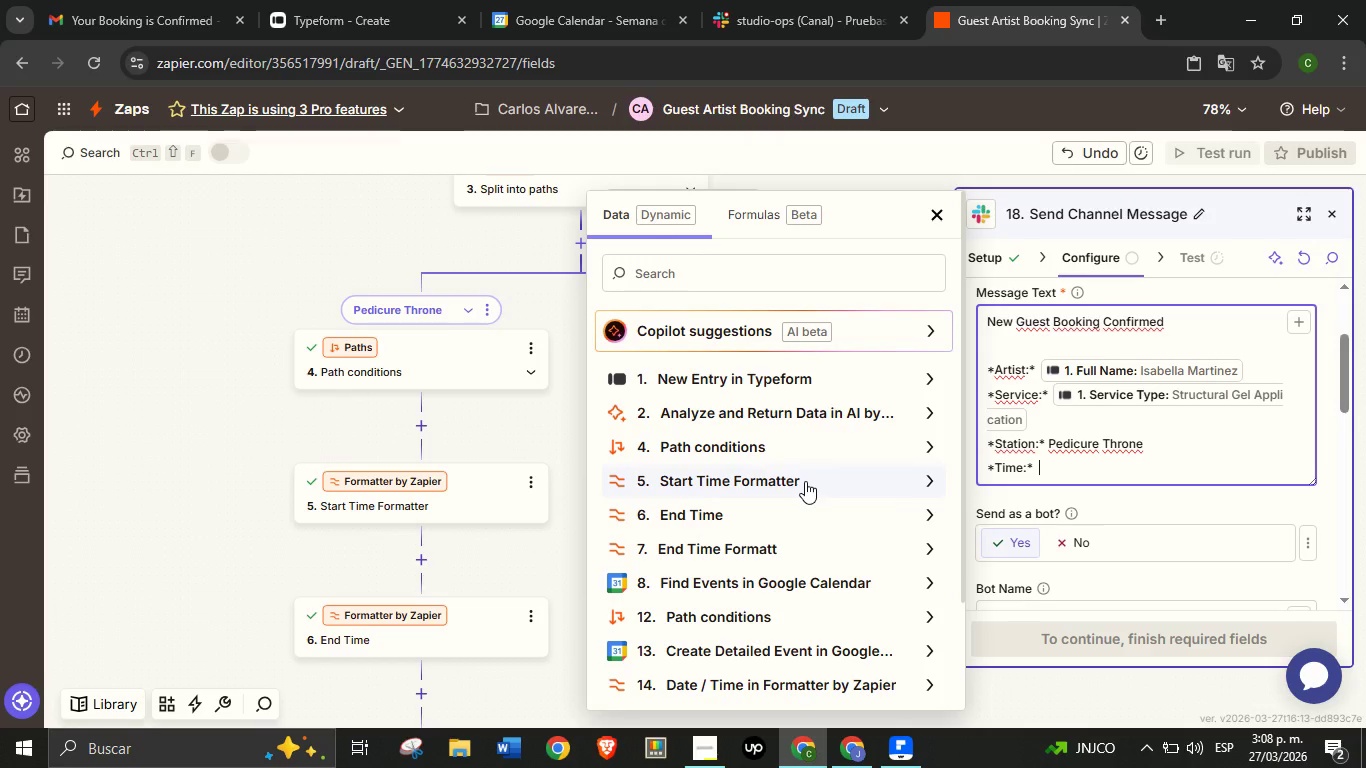 
left_click([822, 485])
 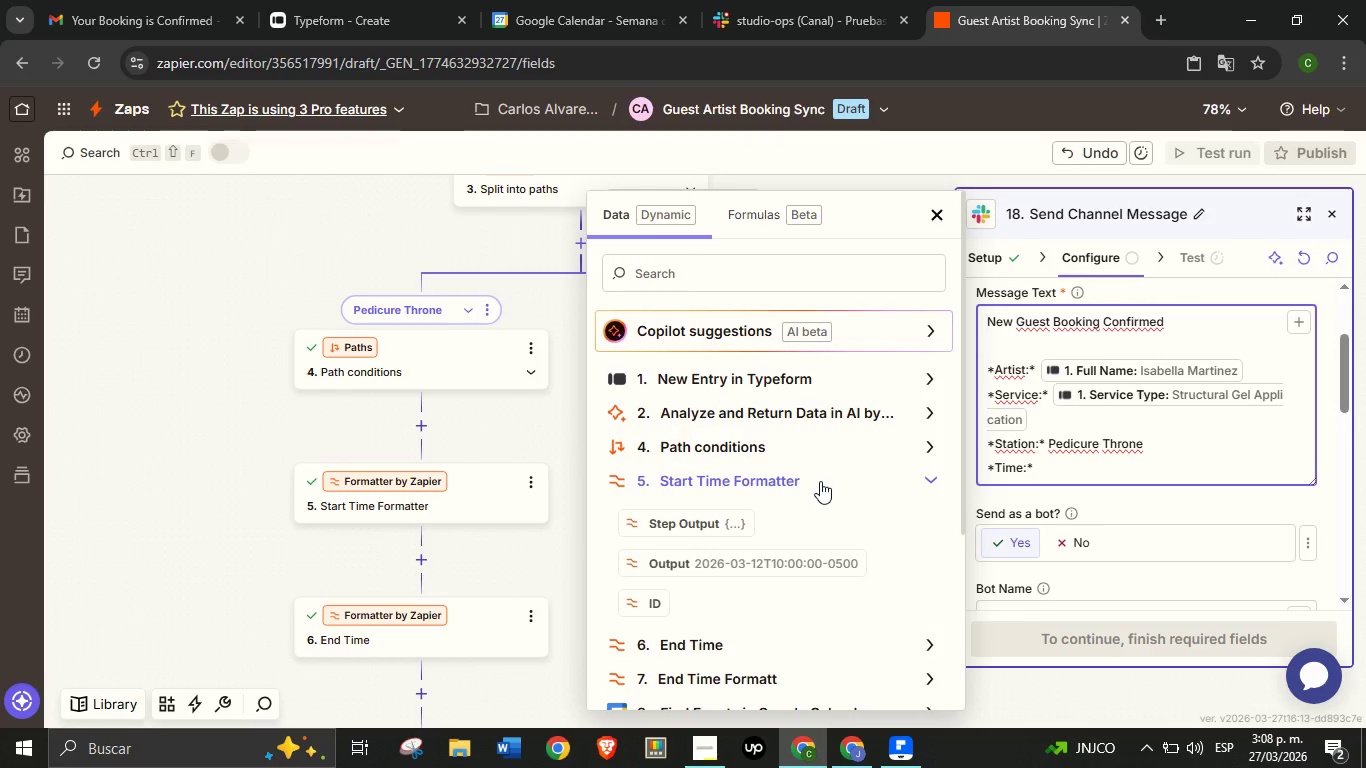 
left_click([819, 480])
 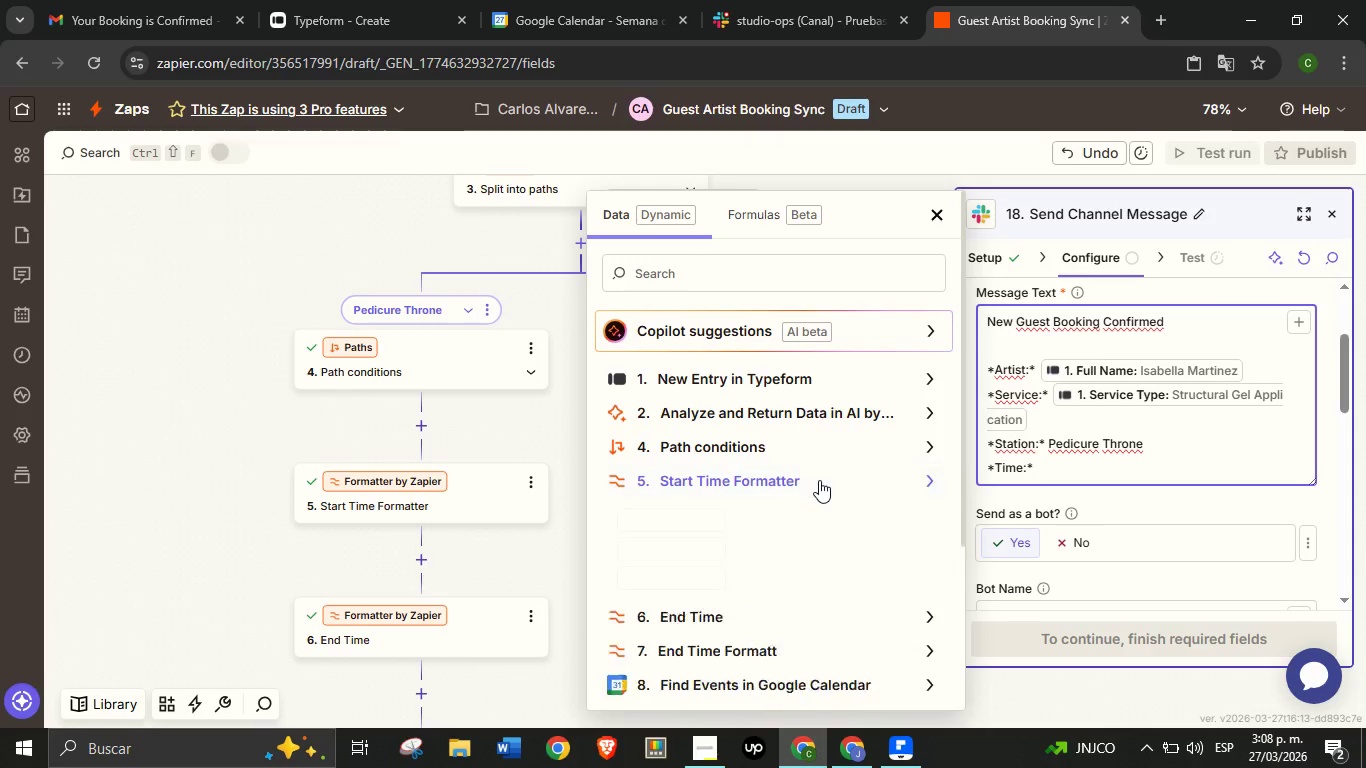 
left_click([819, 480])
 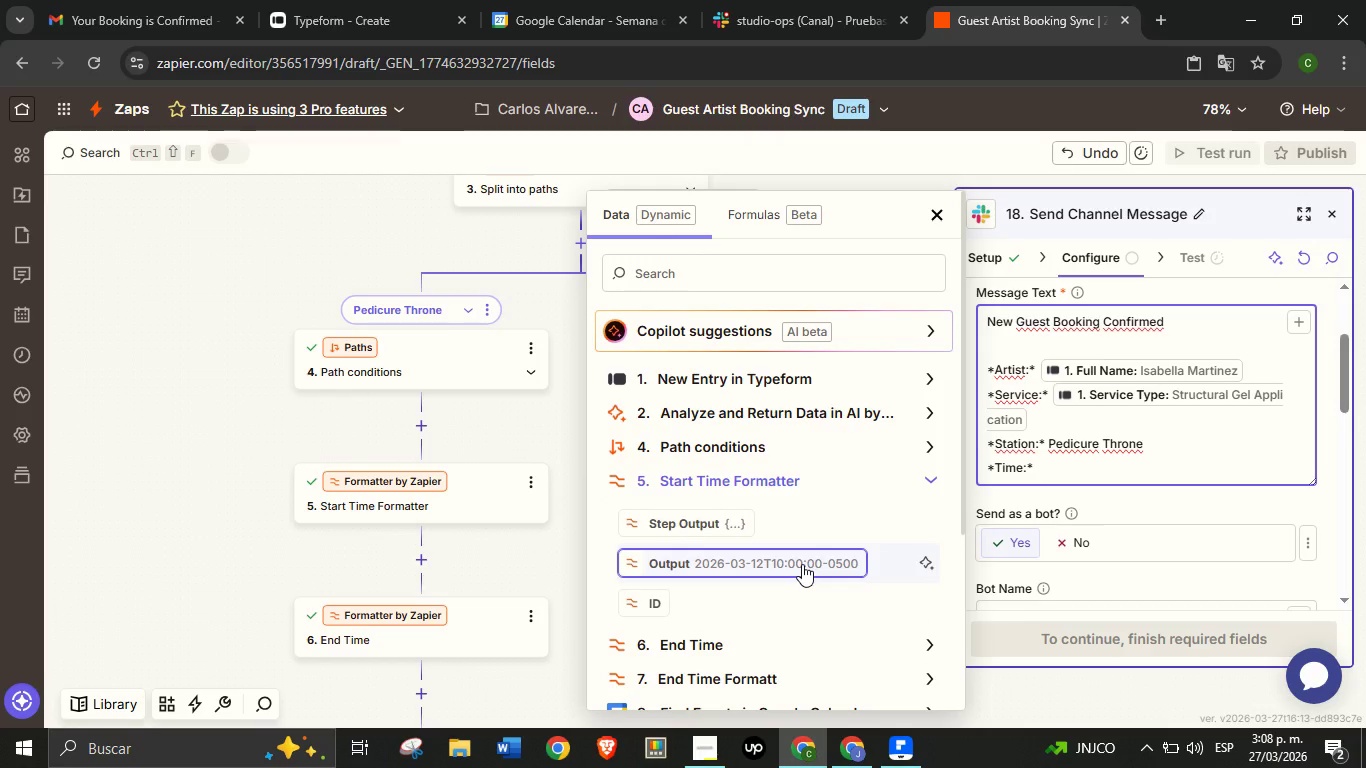 
left_click([802, 564])
 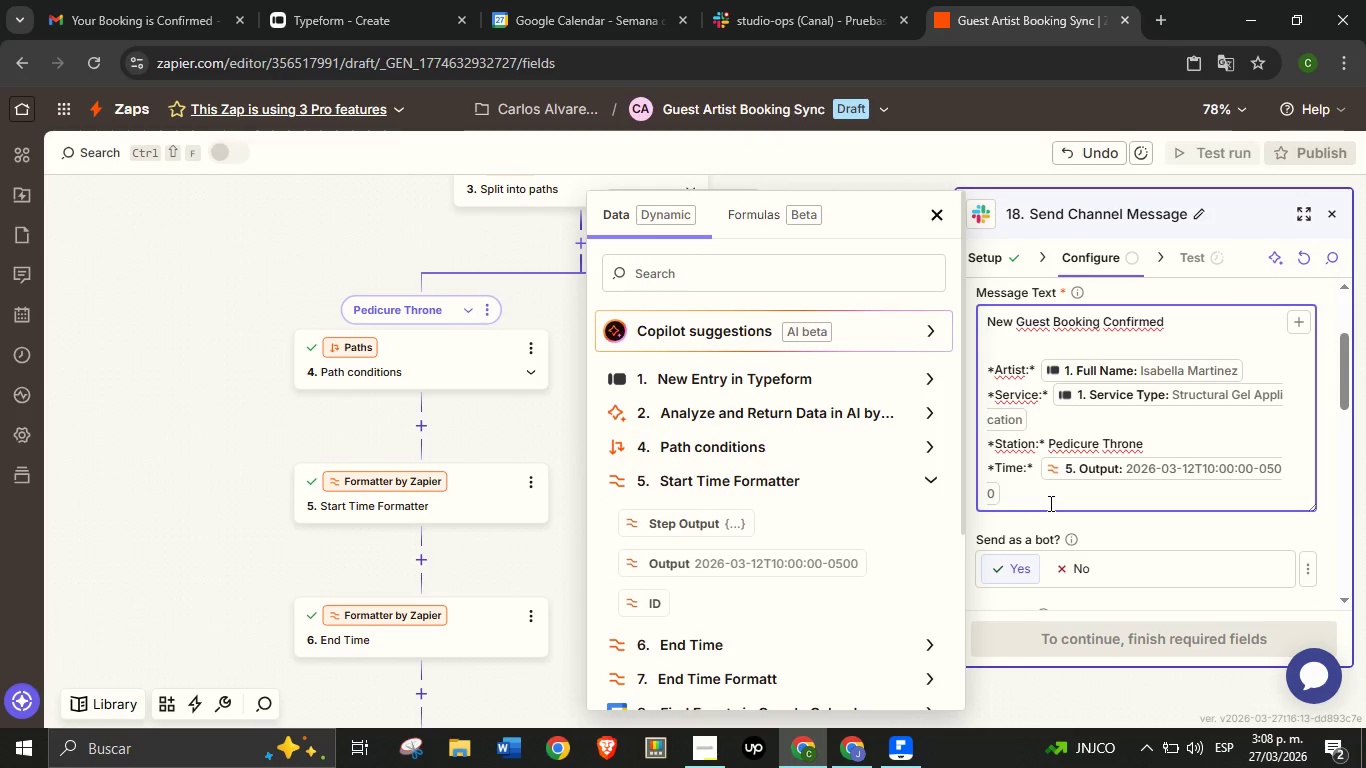 
key(Minus)
 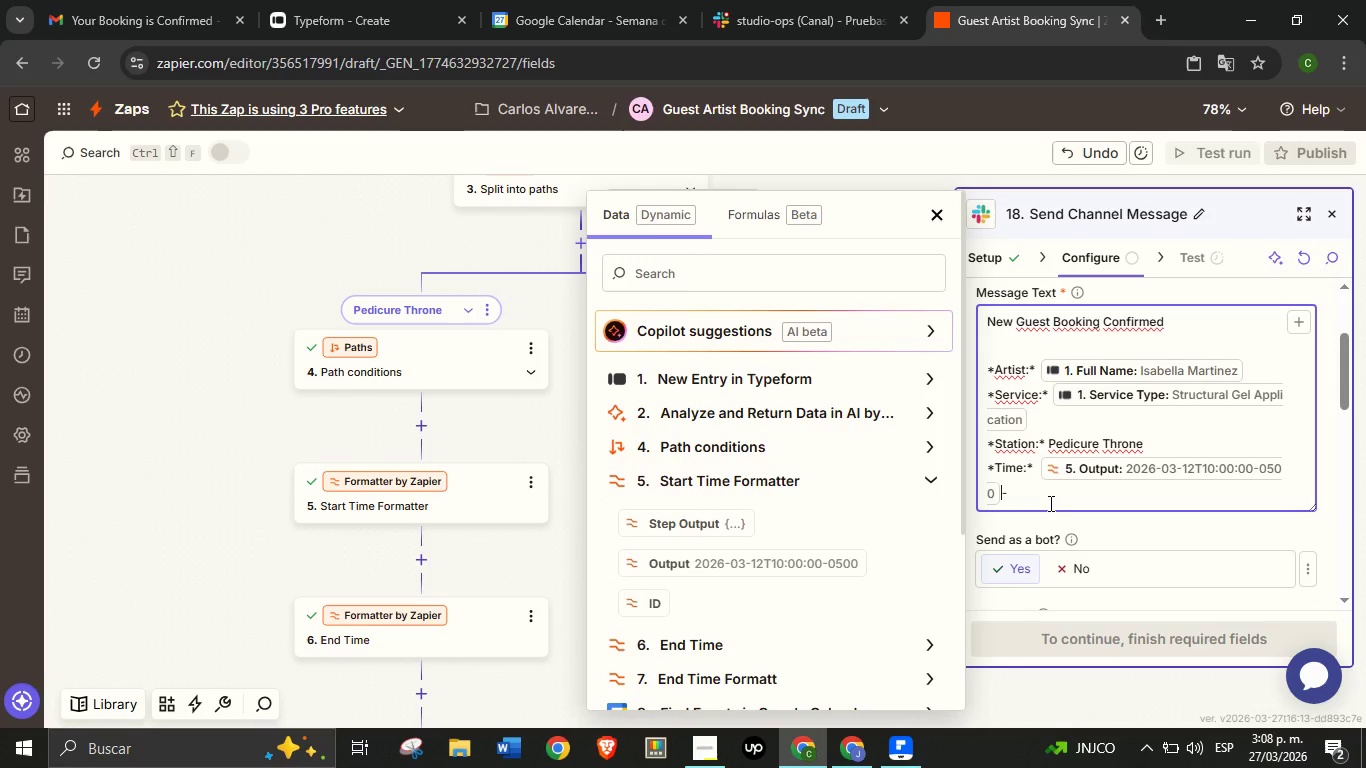 
key(ArrowLeft)
 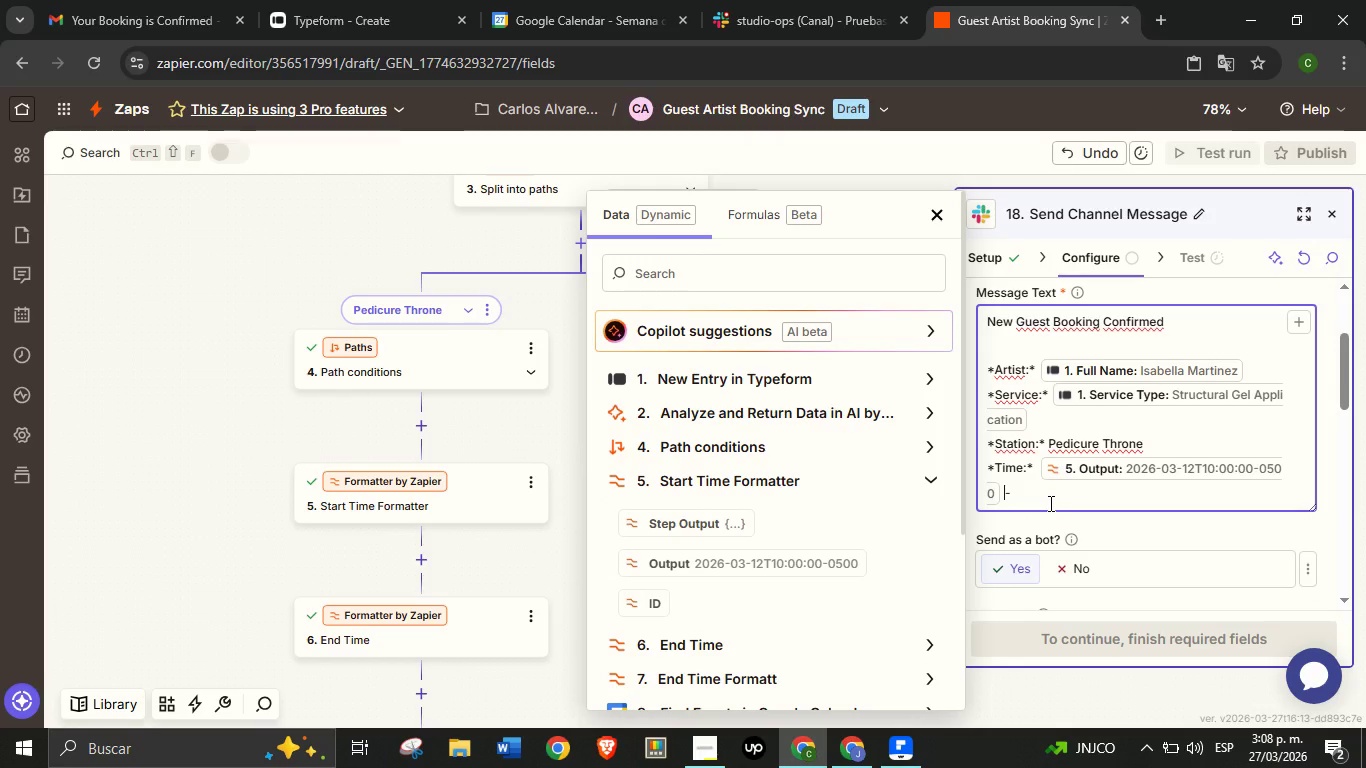 
key(Space)
 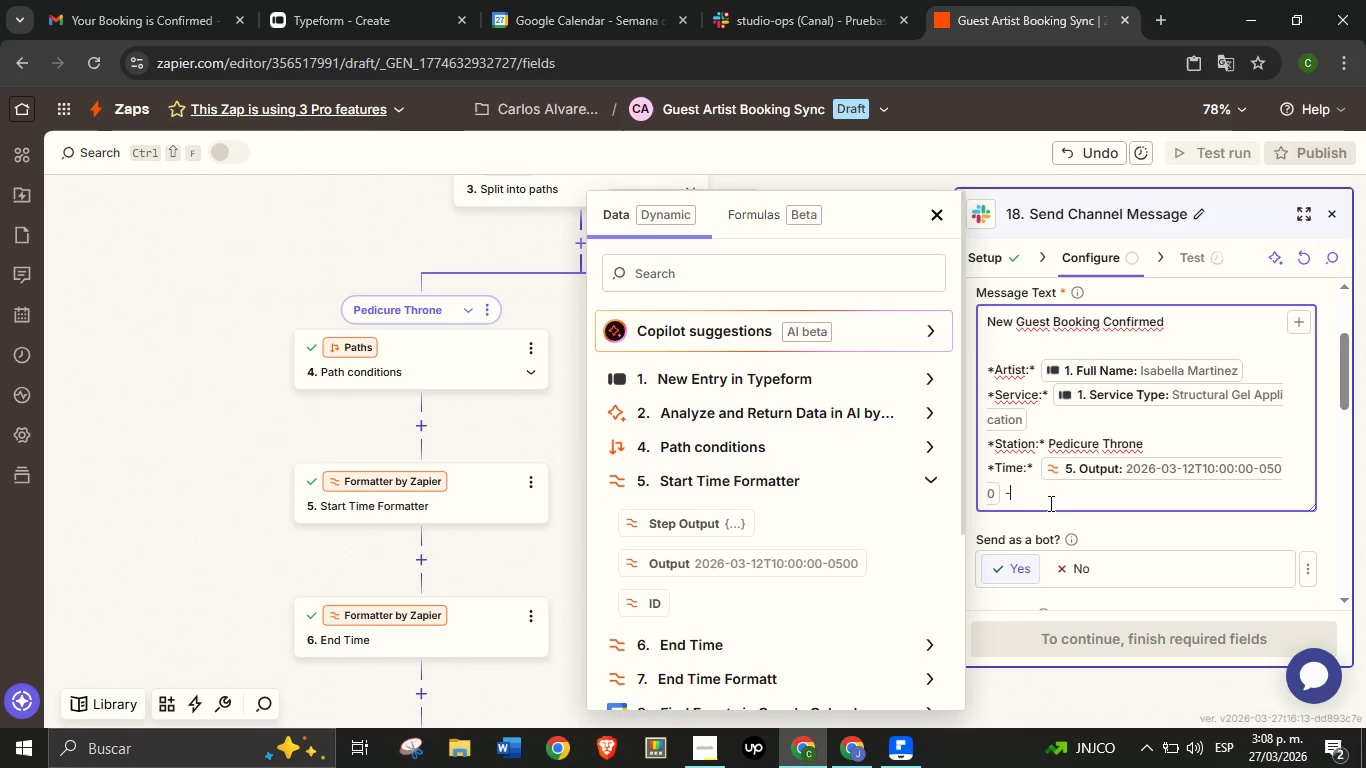 
key(ArrowRight)
 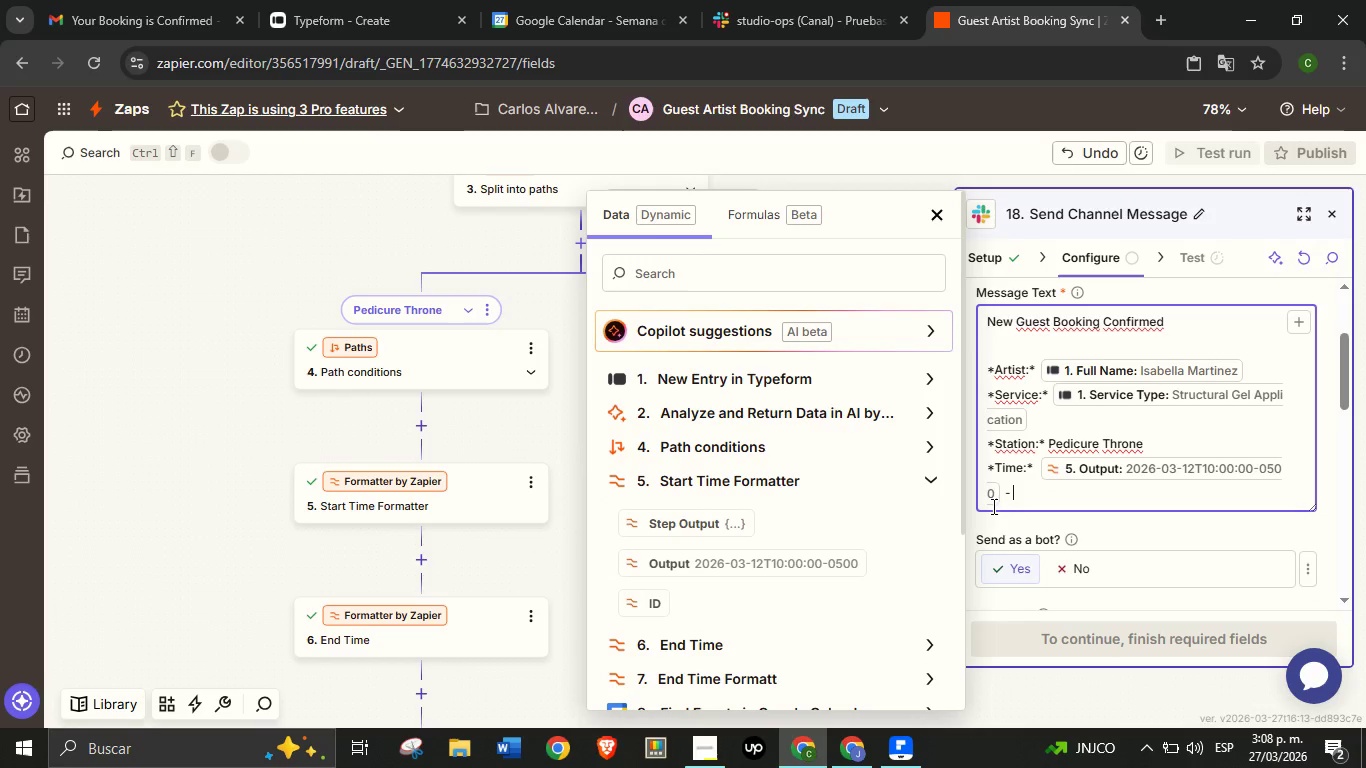 
key(Space)
 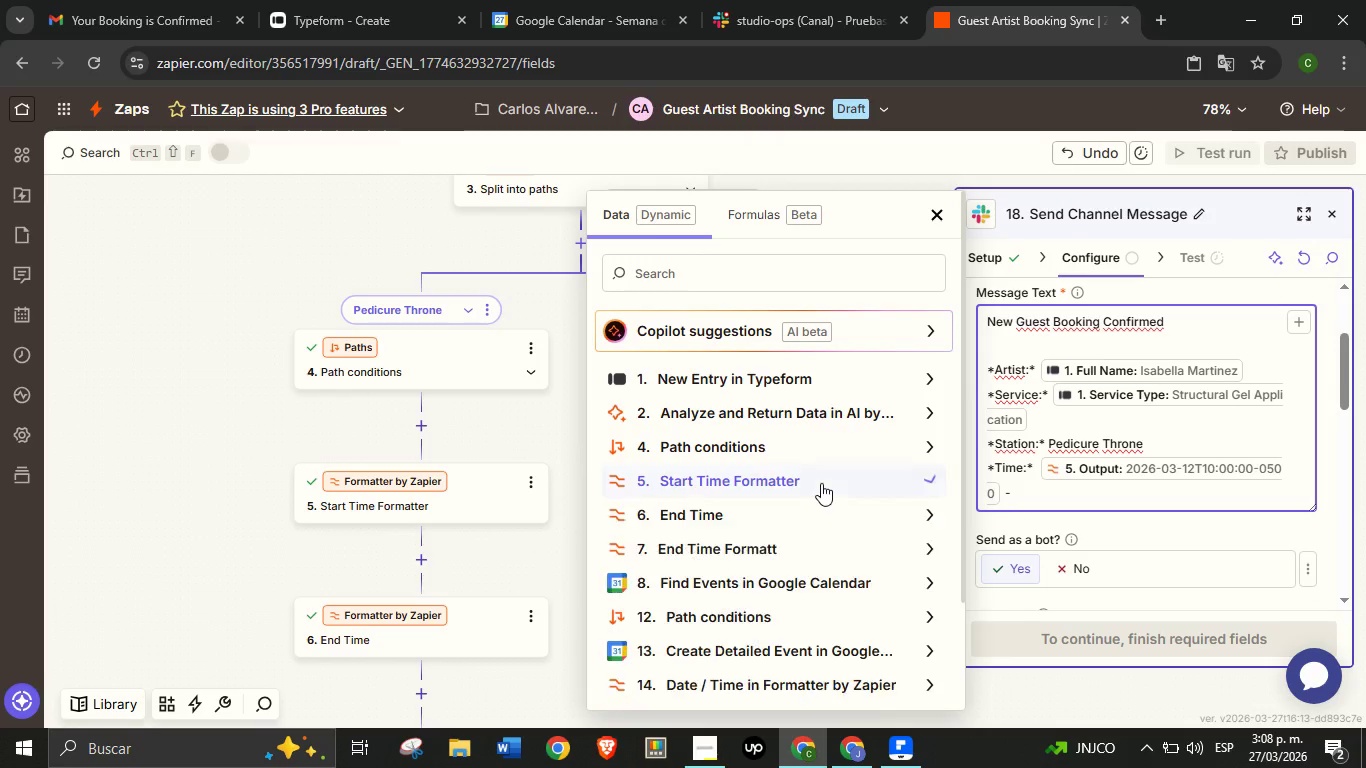 
left_click([821, 483])
 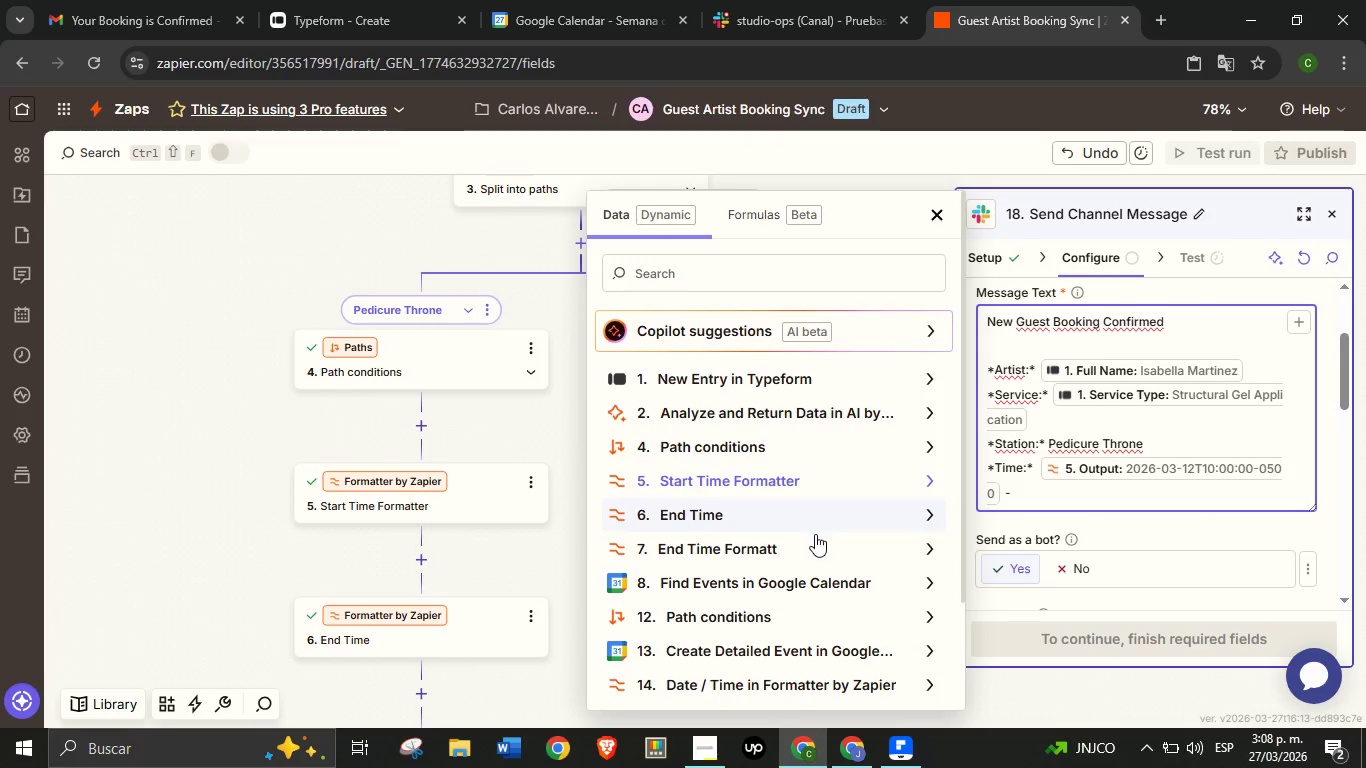 
left_click([817, 544])
 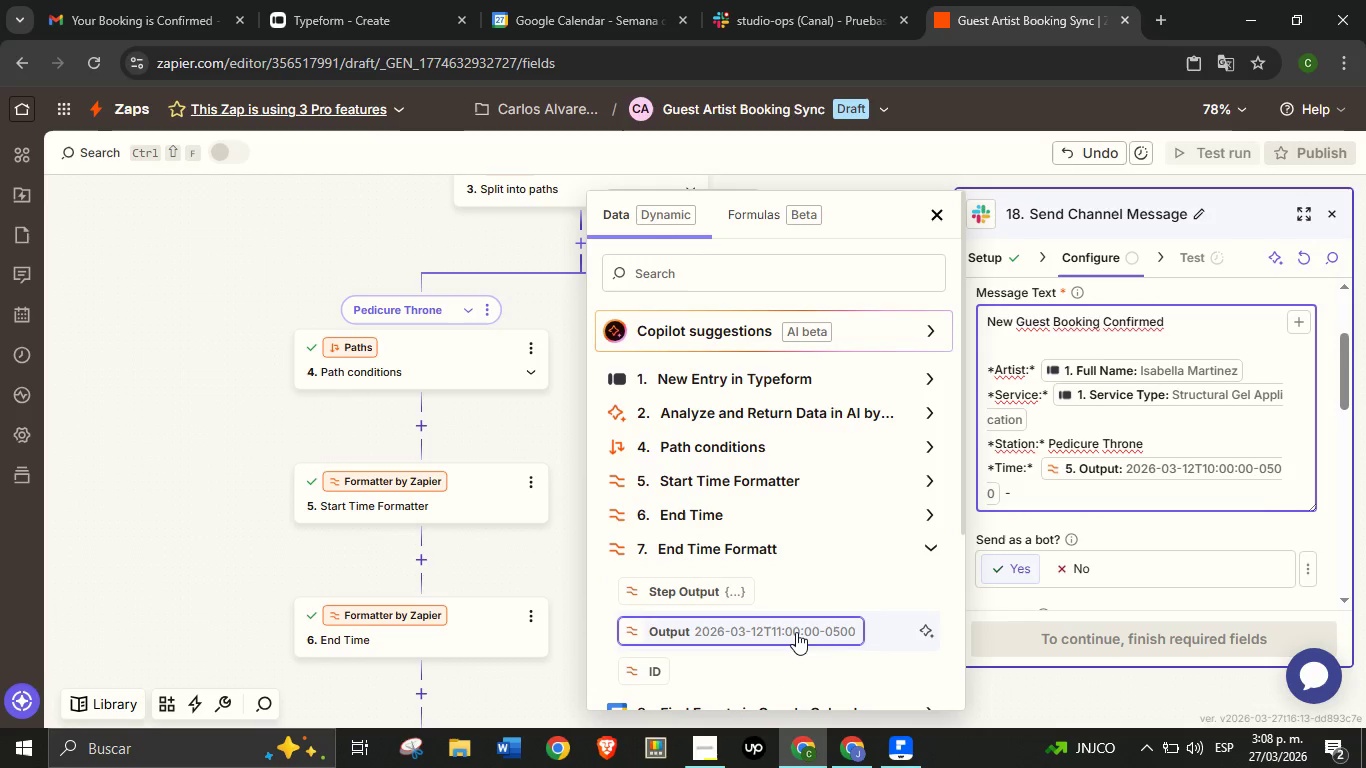 
left_click([796, 632])
 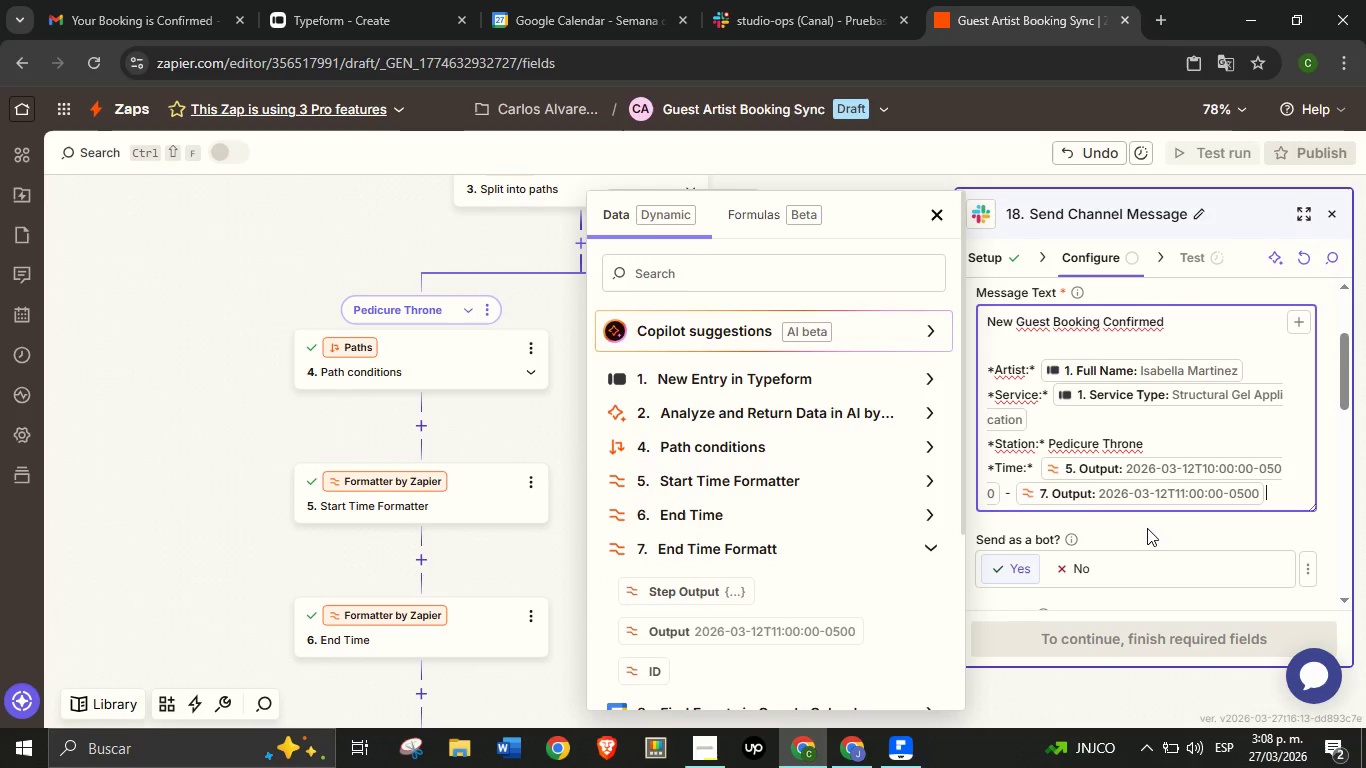 
left_click([1147, 528])
 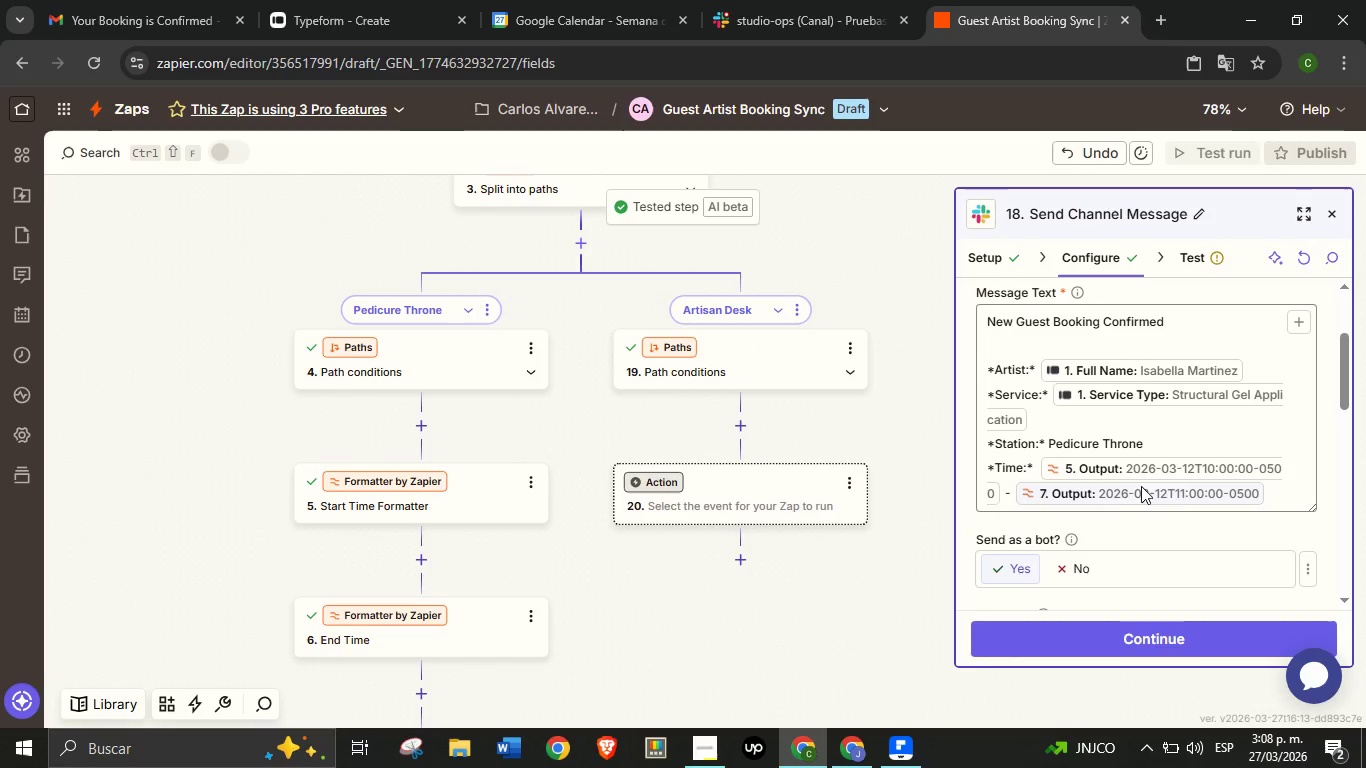 
left_click([1278, 493])
 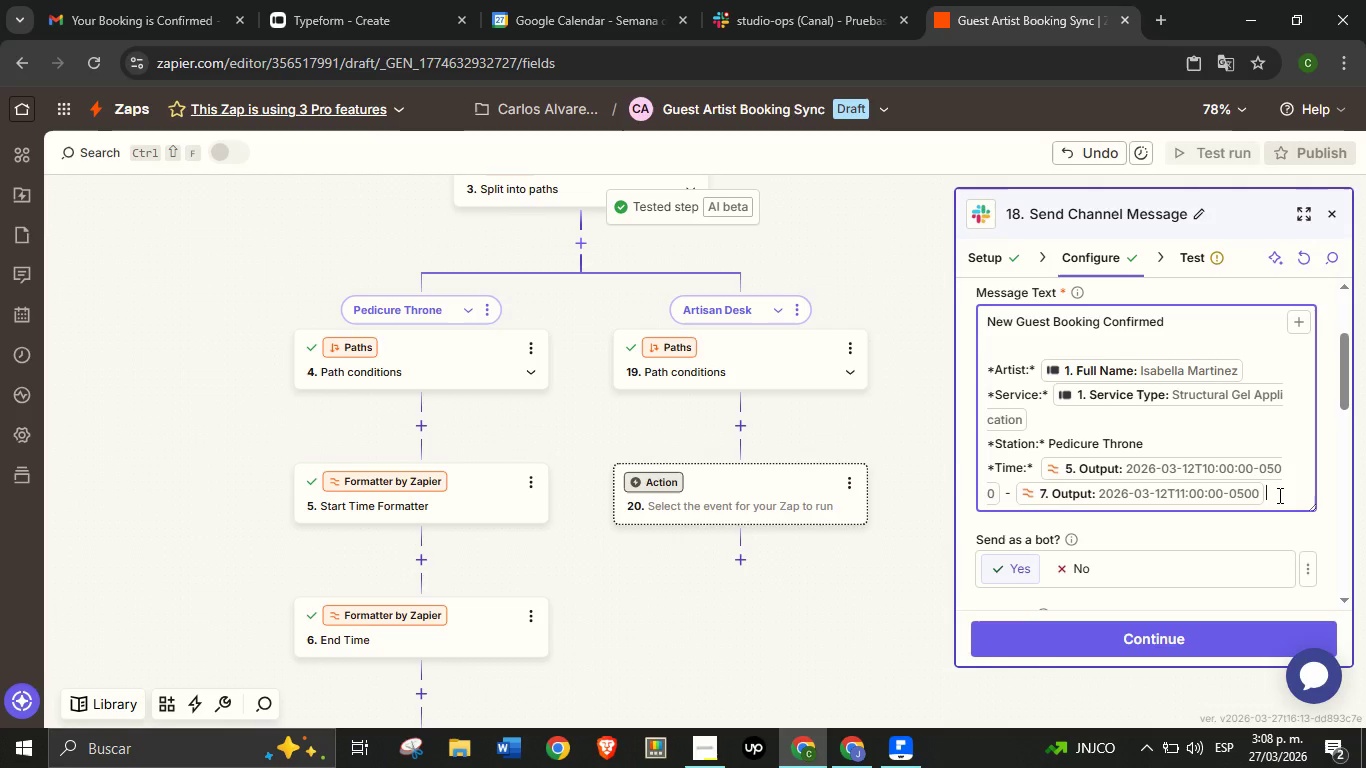 
left_click([1278, 494])
 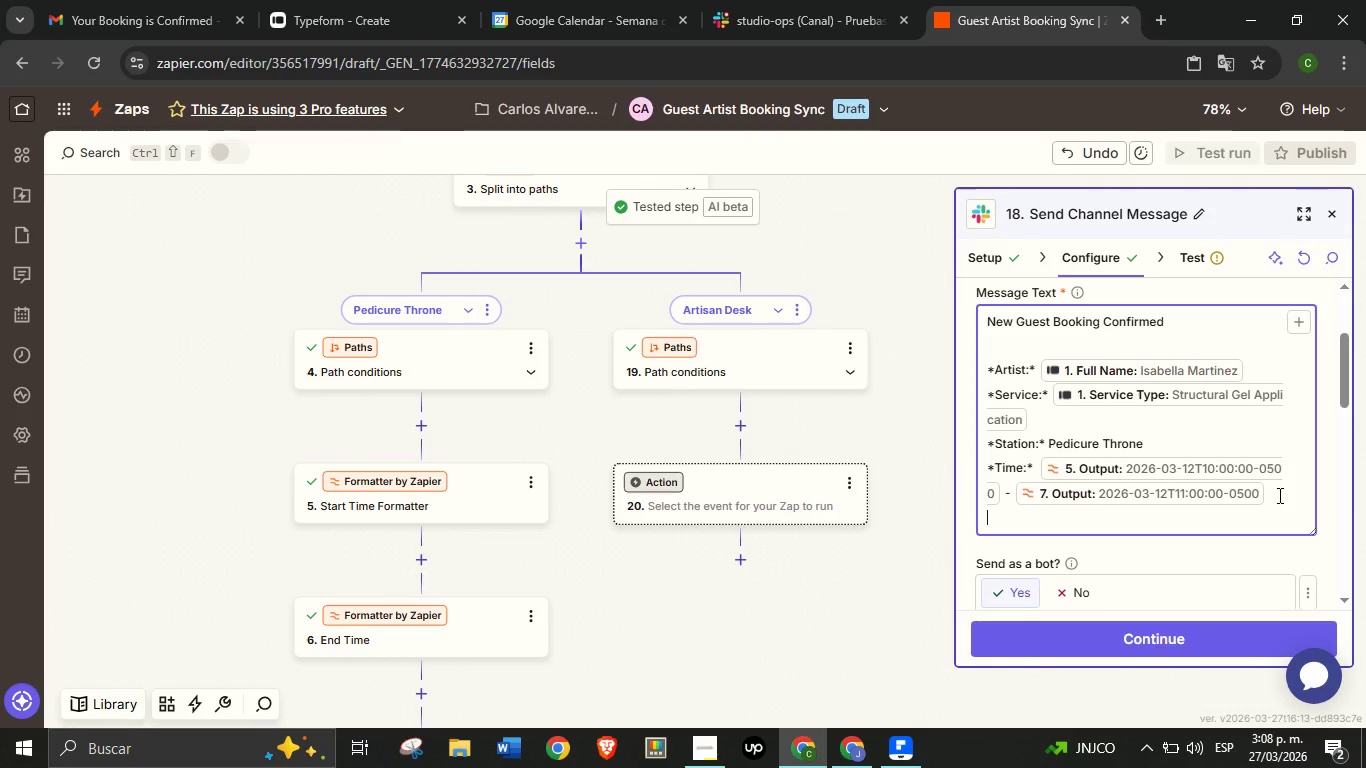 
key(Enter)
 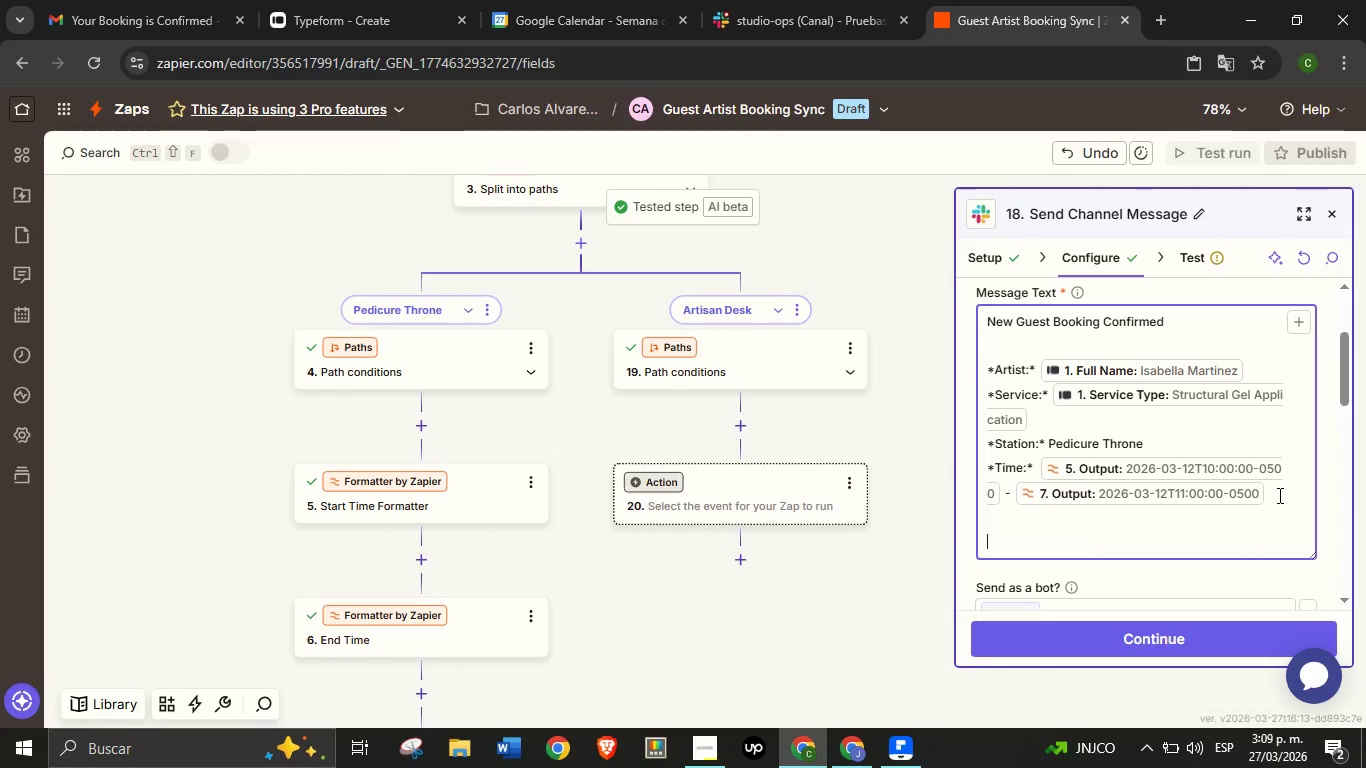 
key(Enter)
 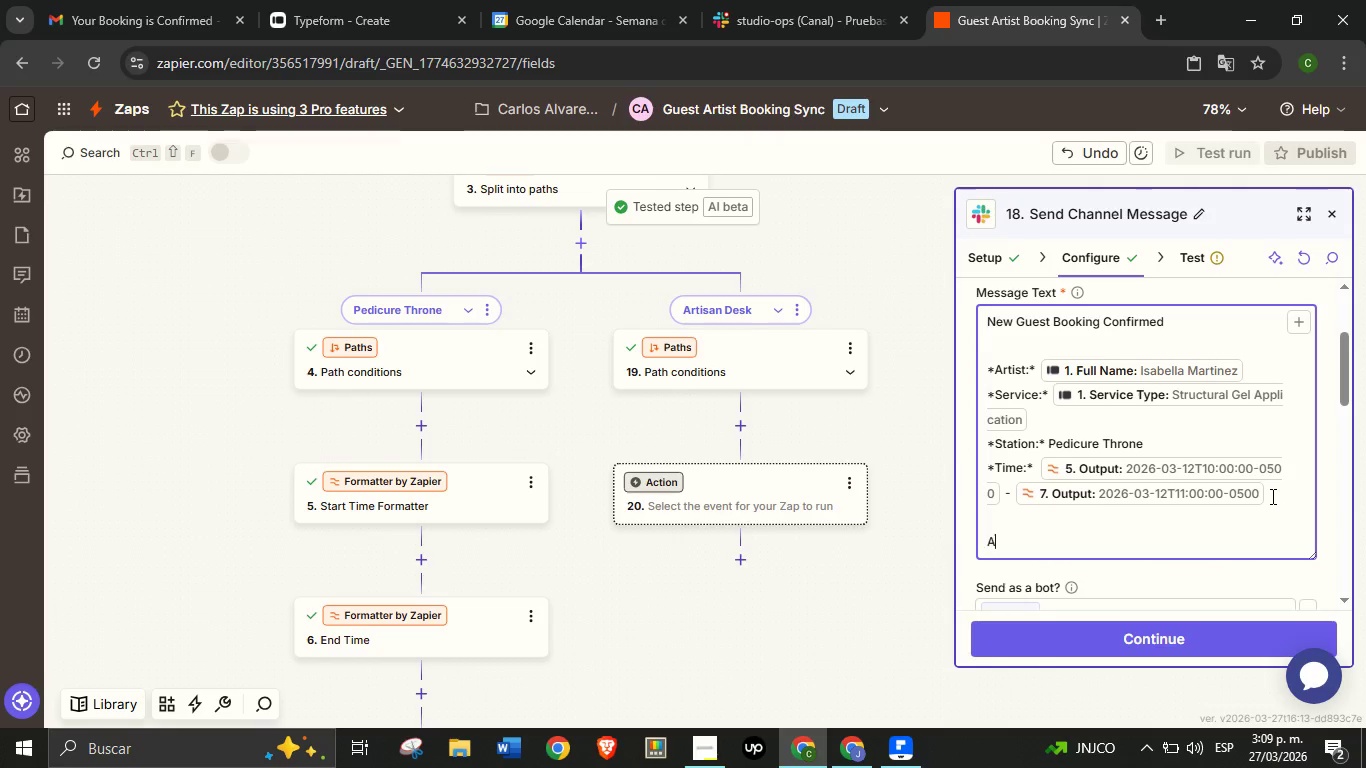 
type(A sanitization buffer has been automatically scheduled.)
 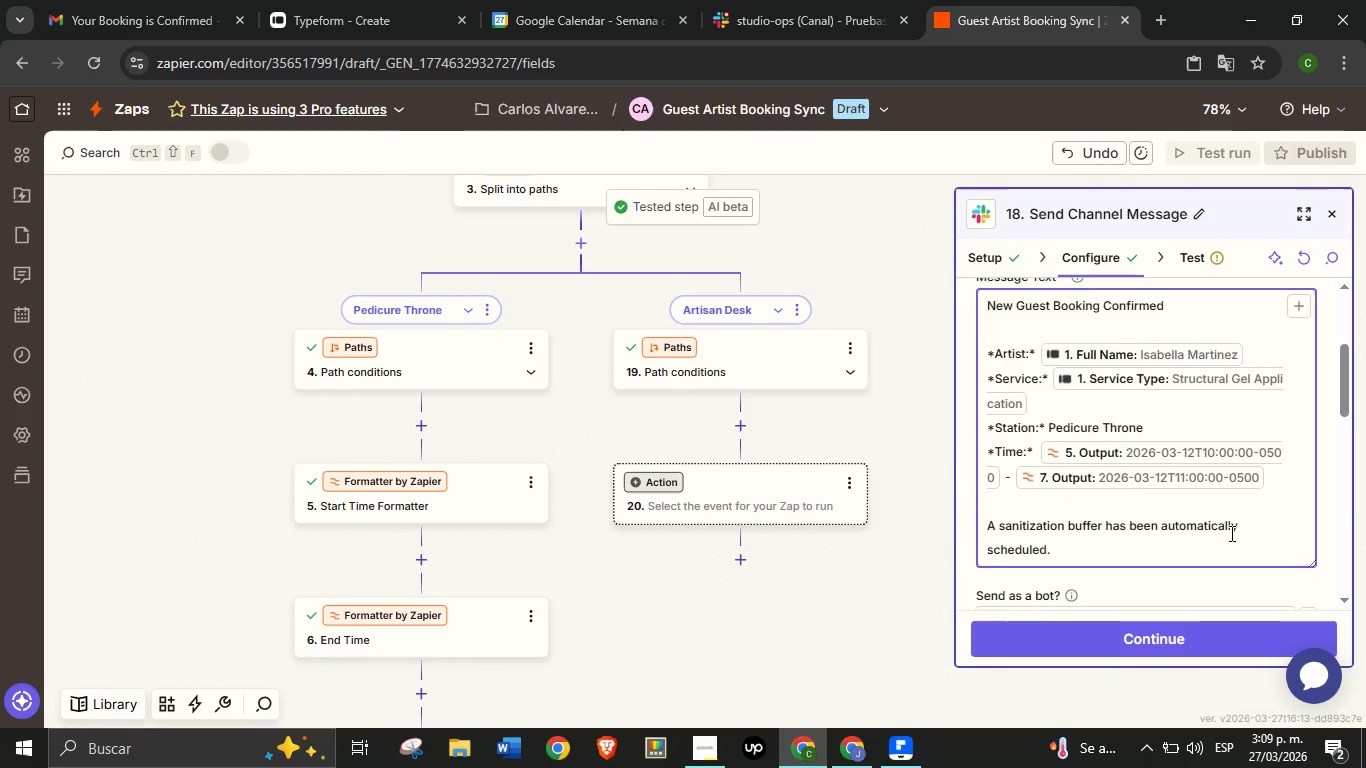 
scroll: coordinate [1237, 529], scroll_direction: down, amount: 1.0
 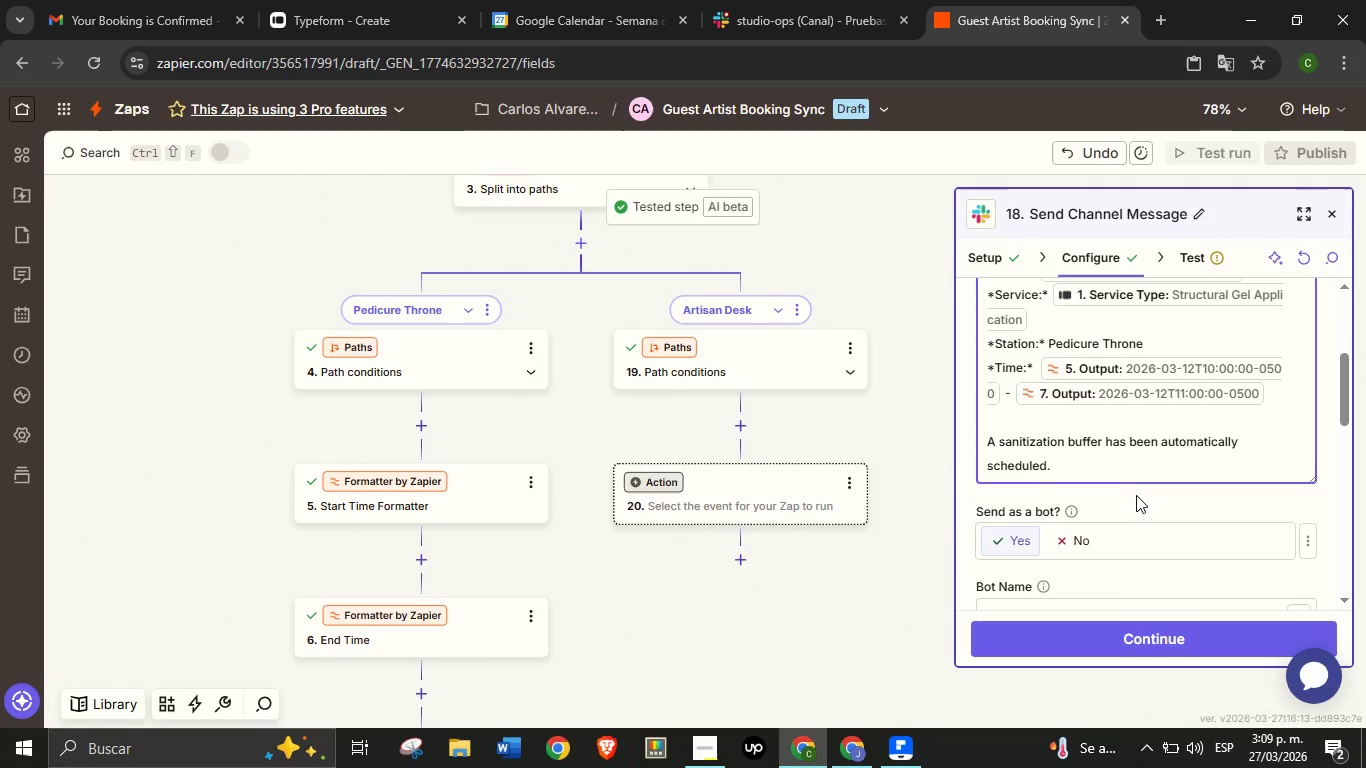 
left_click([1136, 495])
 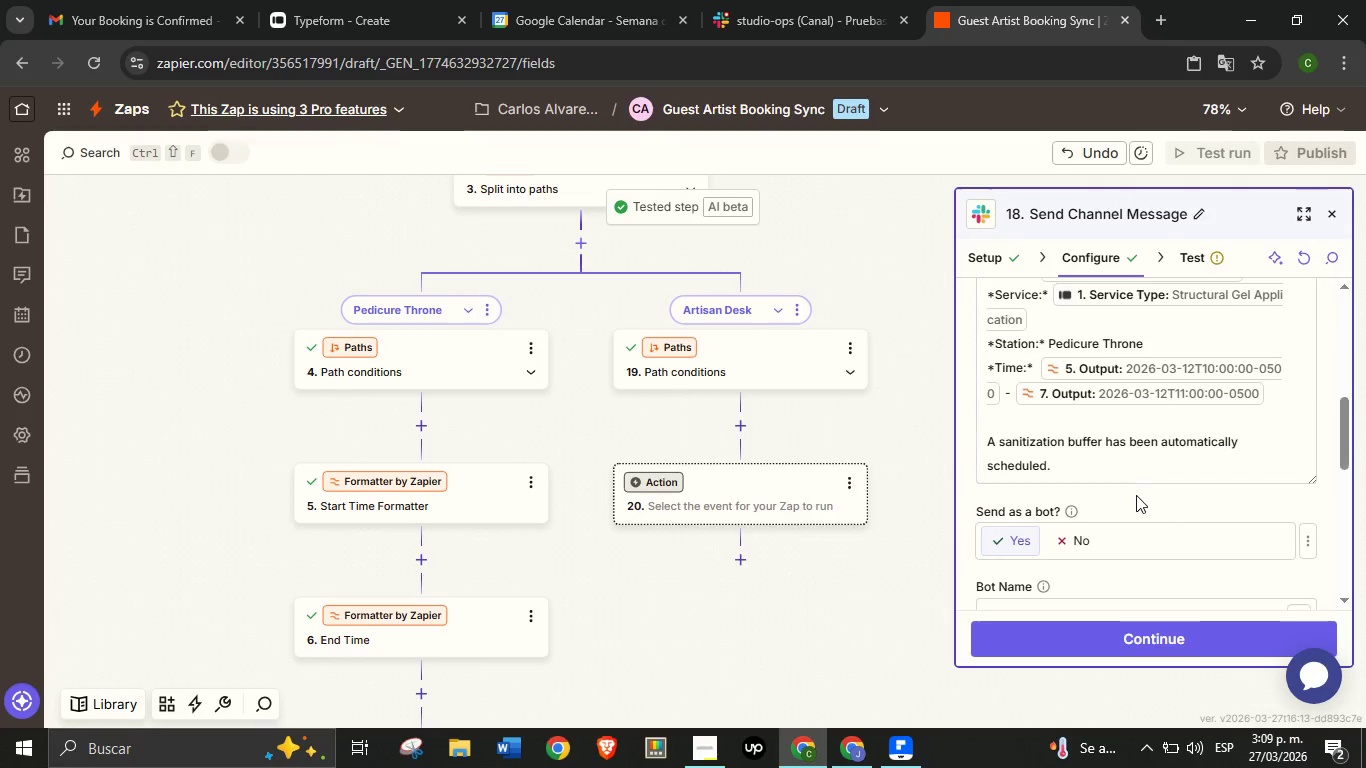 
scroll: coordinate [816, 551], scroll_direction: down, amount: 34.0
 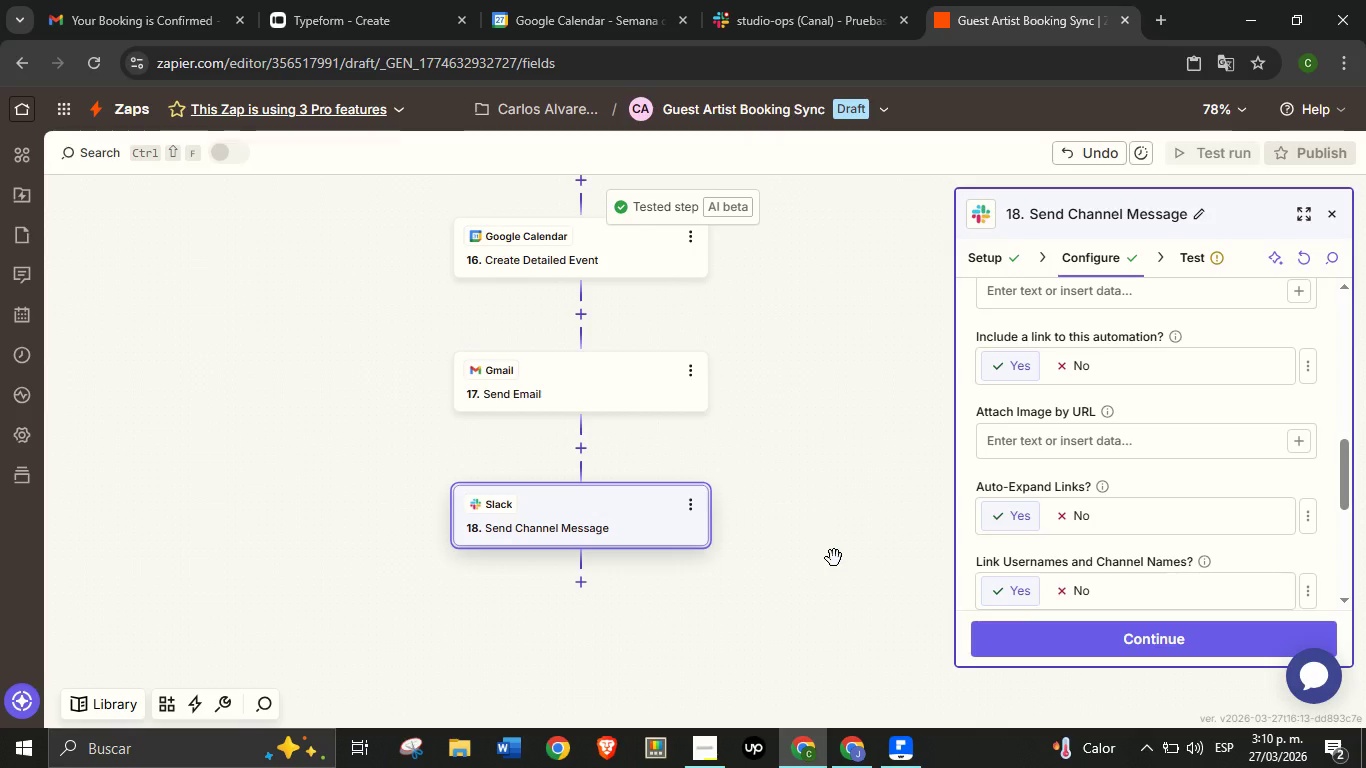 
wait(72.24)
 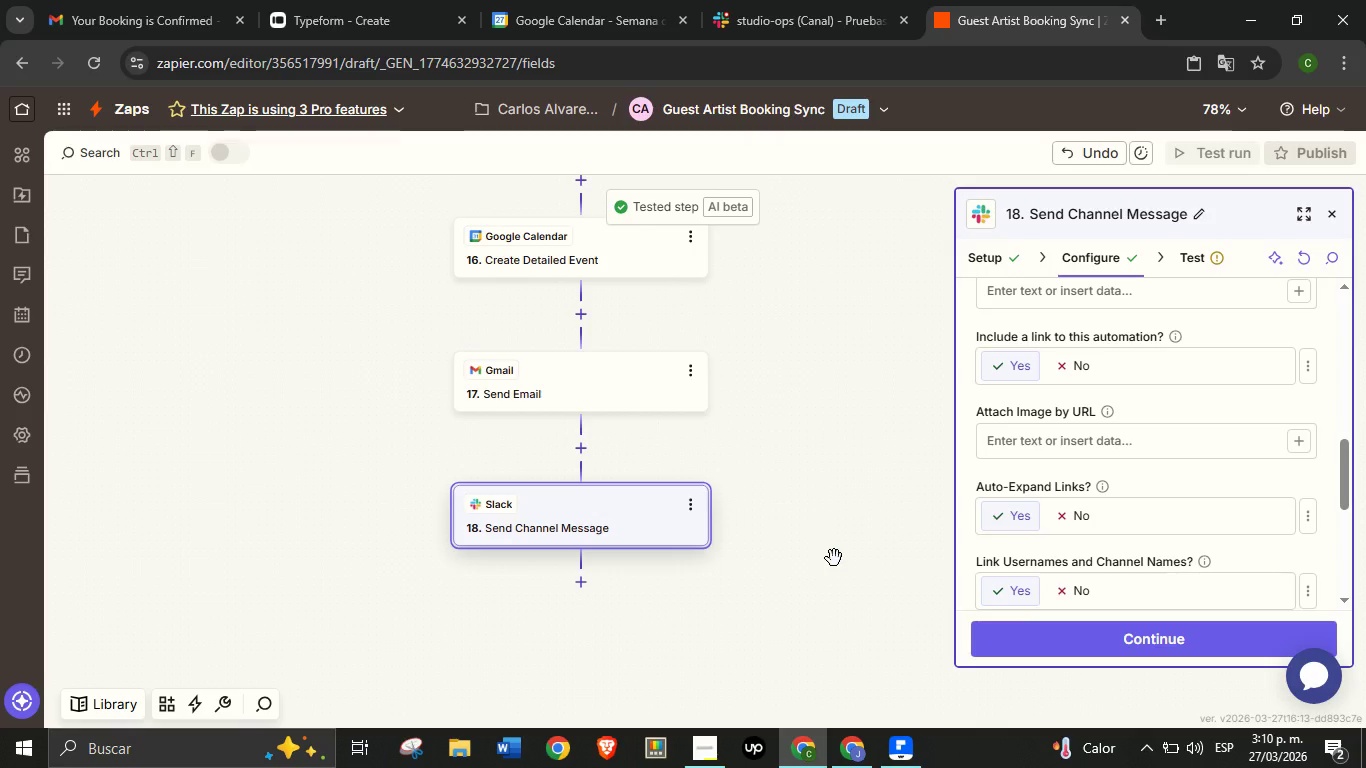 
left_click([1067, 645])
 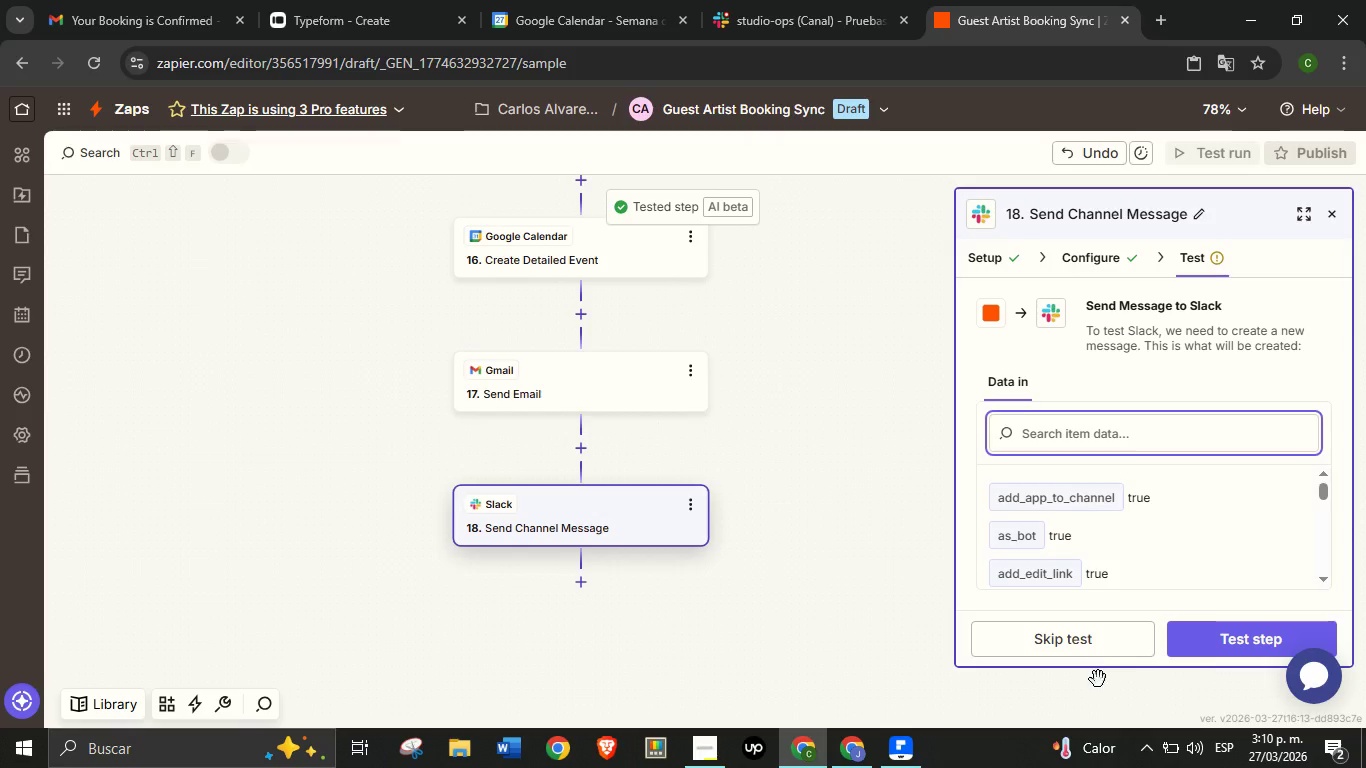 
left_click([1198, 635])
 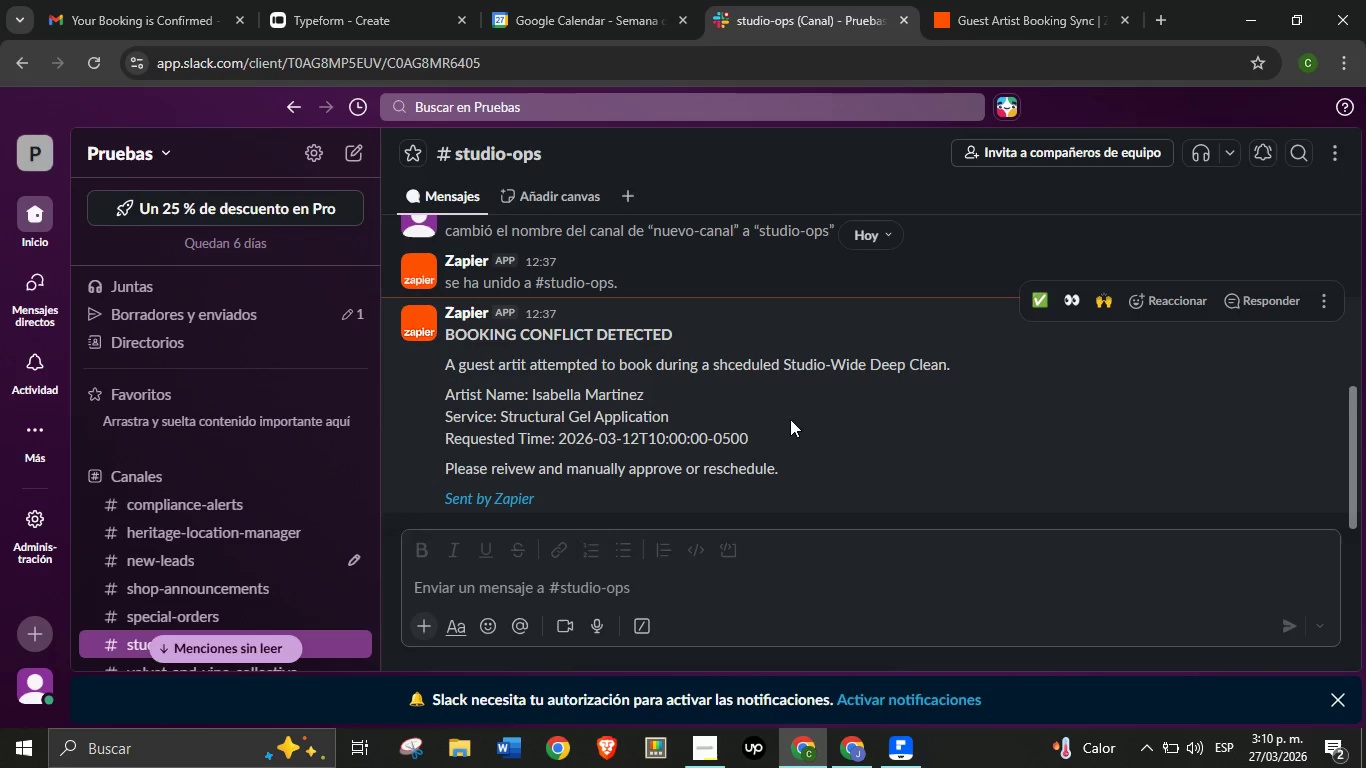 
scroll: coordinate [793, 410], scroll_direction: down, amount: 2.0
 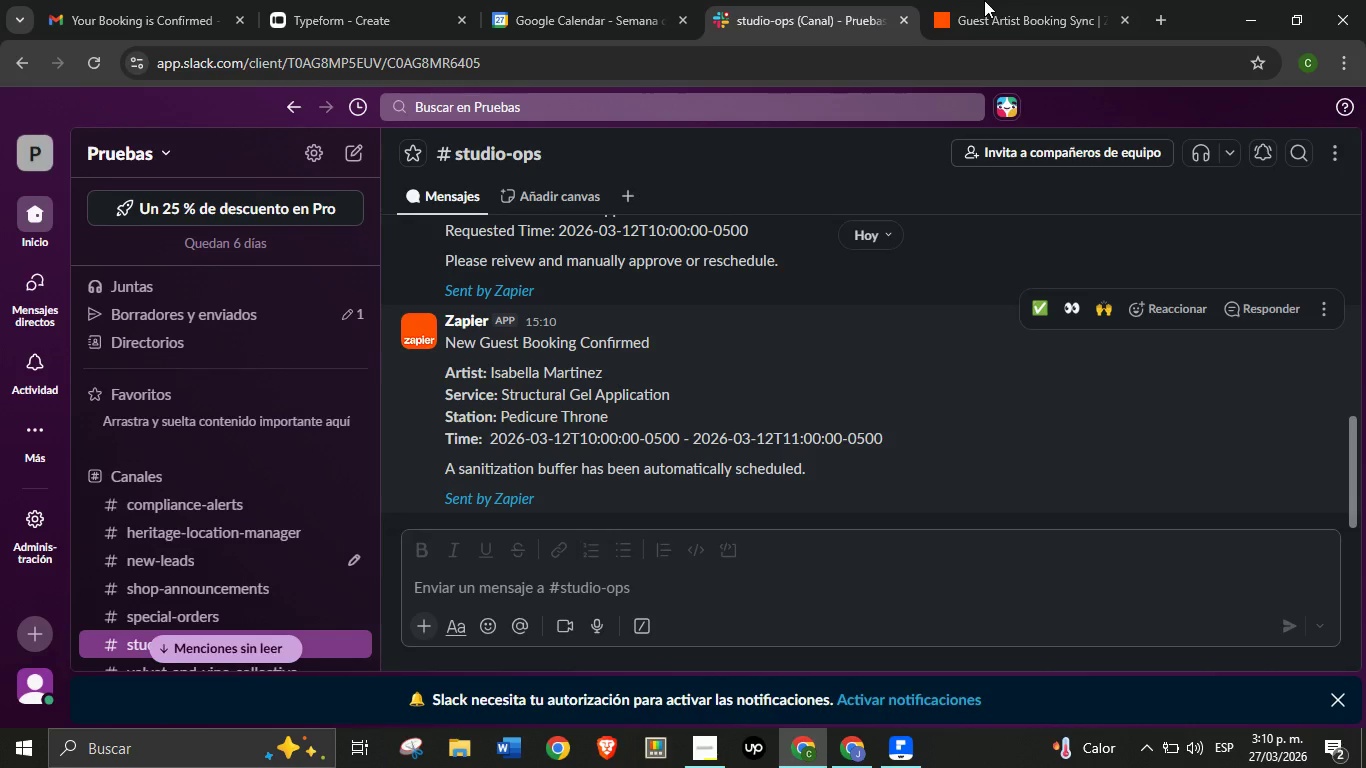 
left_click([985, 0])
 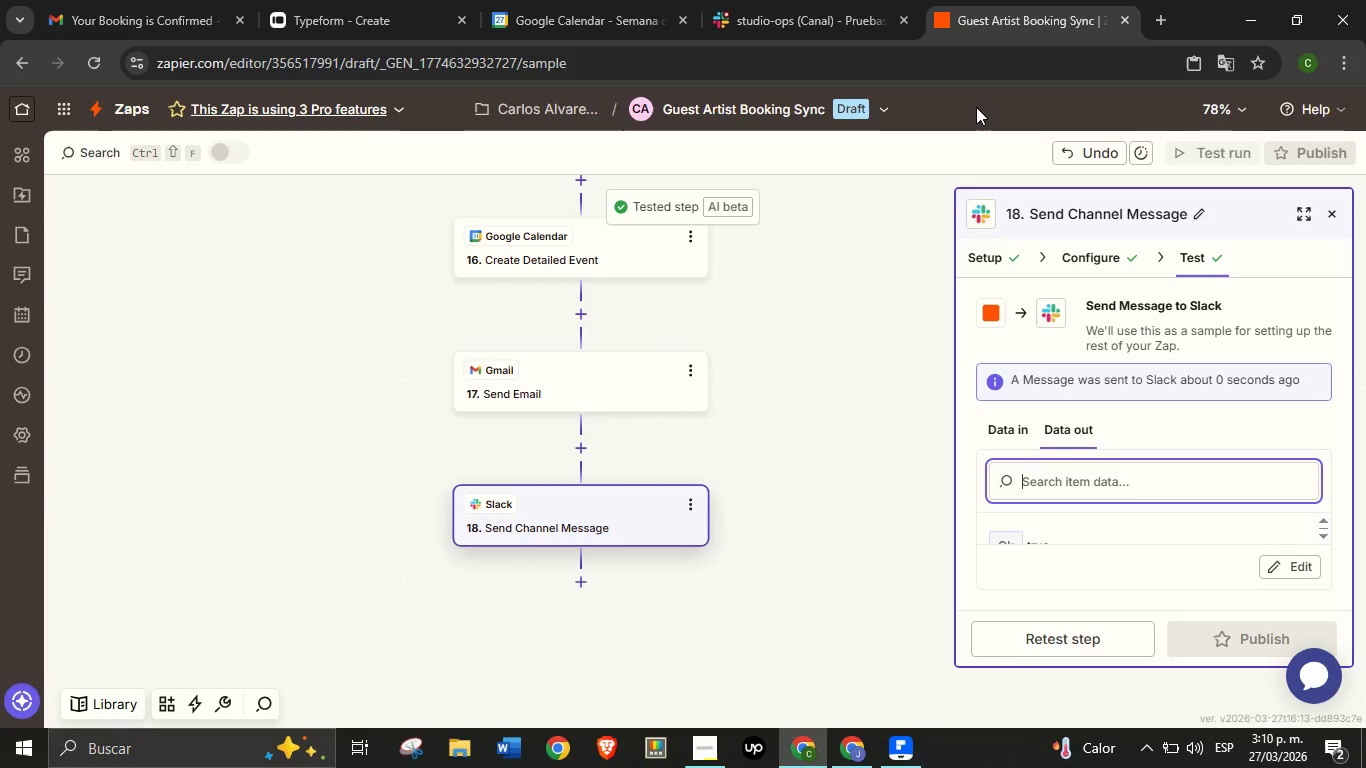 
wait(9.36)
 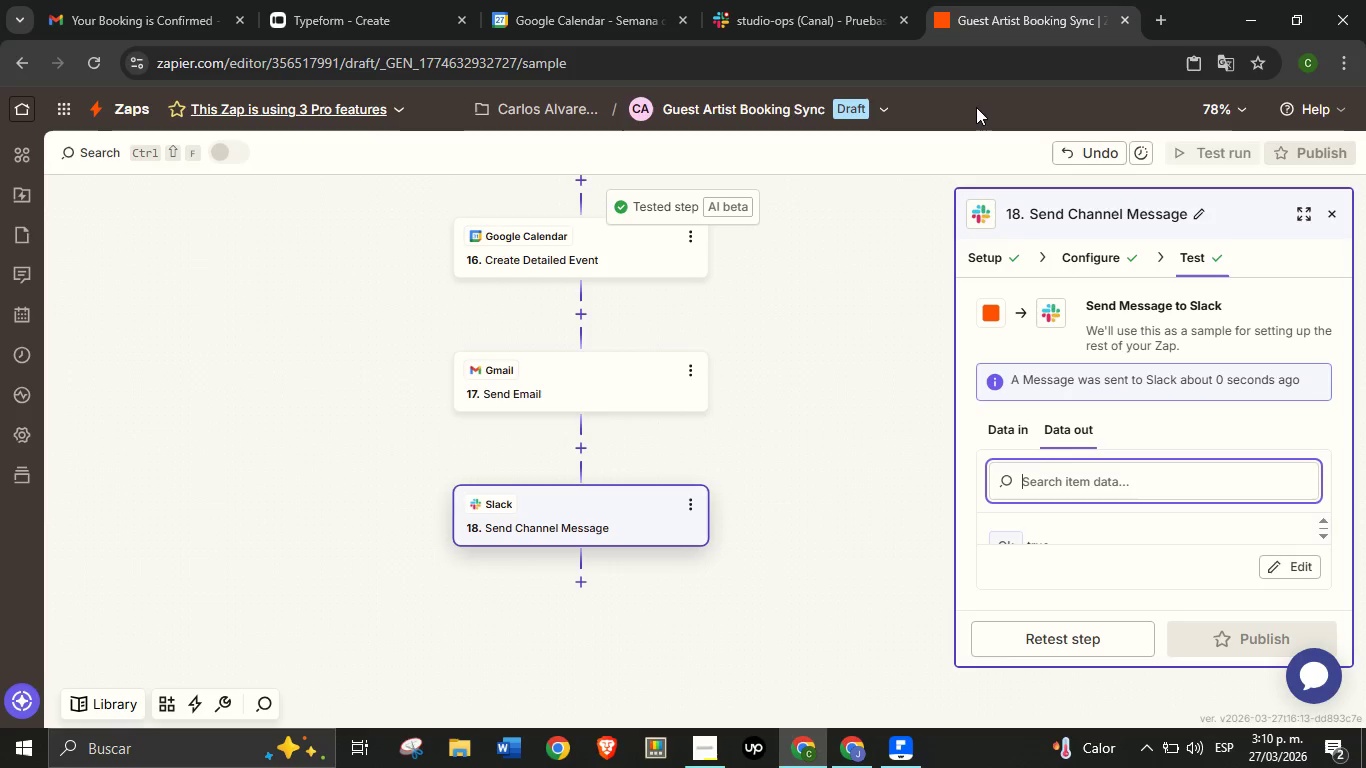 
left_click_drag(start_coordinate=[853, 374], to_coordinate=[787, 535])
 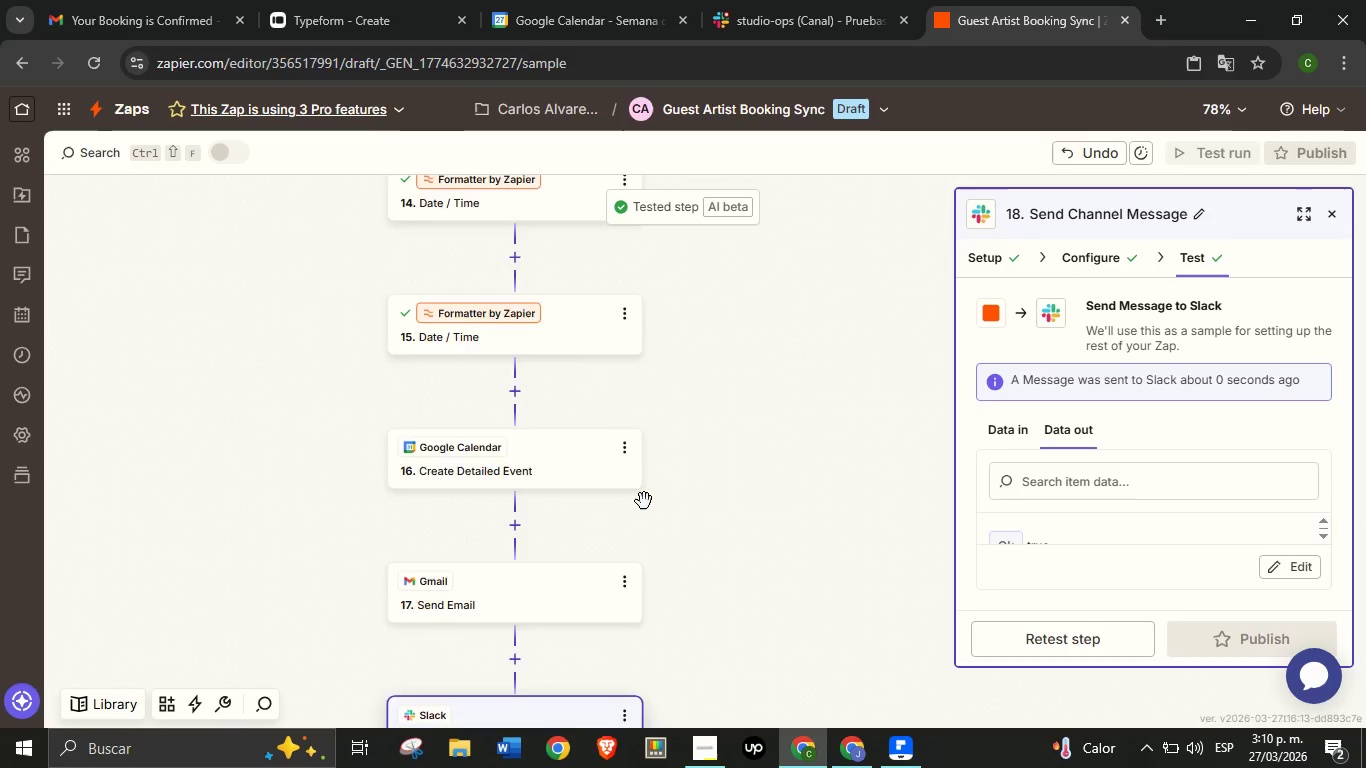 
scroll: coordinate [643, 500], scroll_direction: up, amount: 9.0
 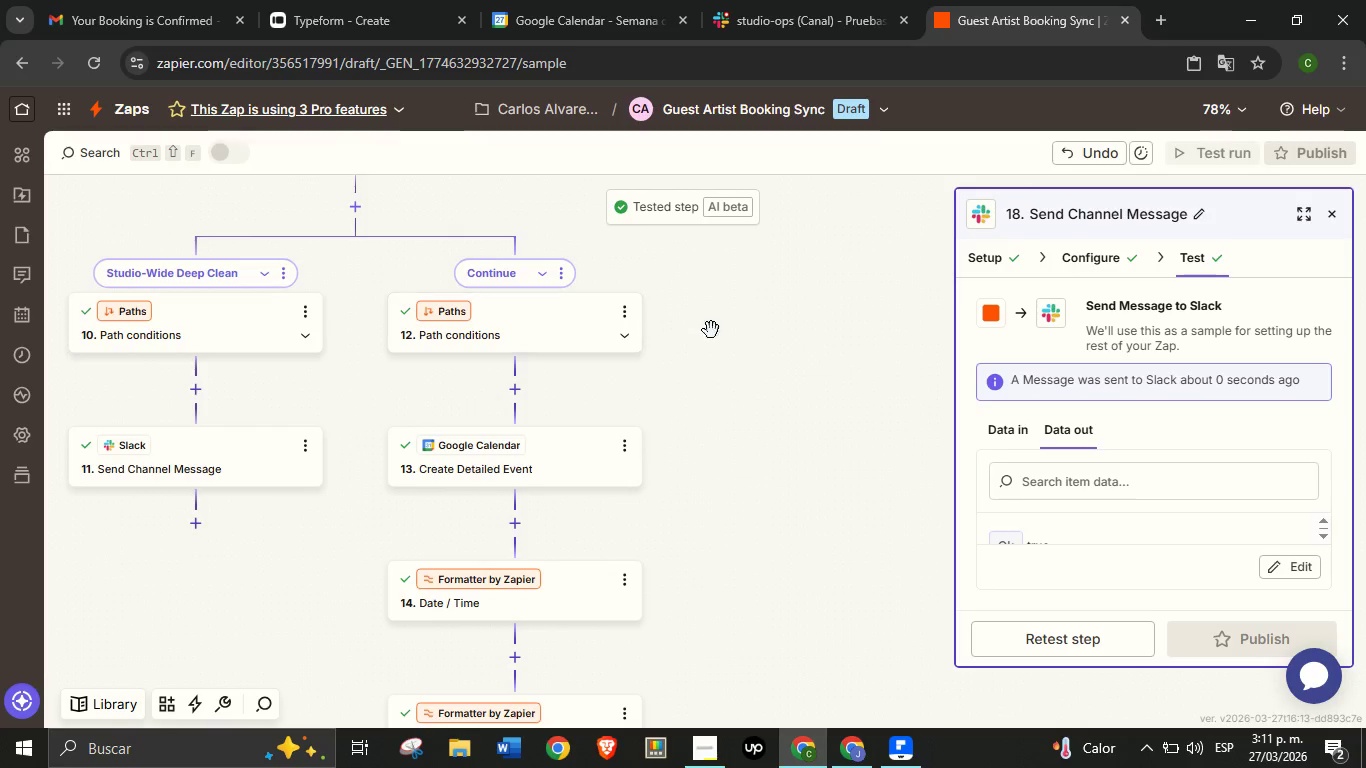 
left_click_drag(start_coordinate=[710, 325], to_coordinate=[709, 417])
 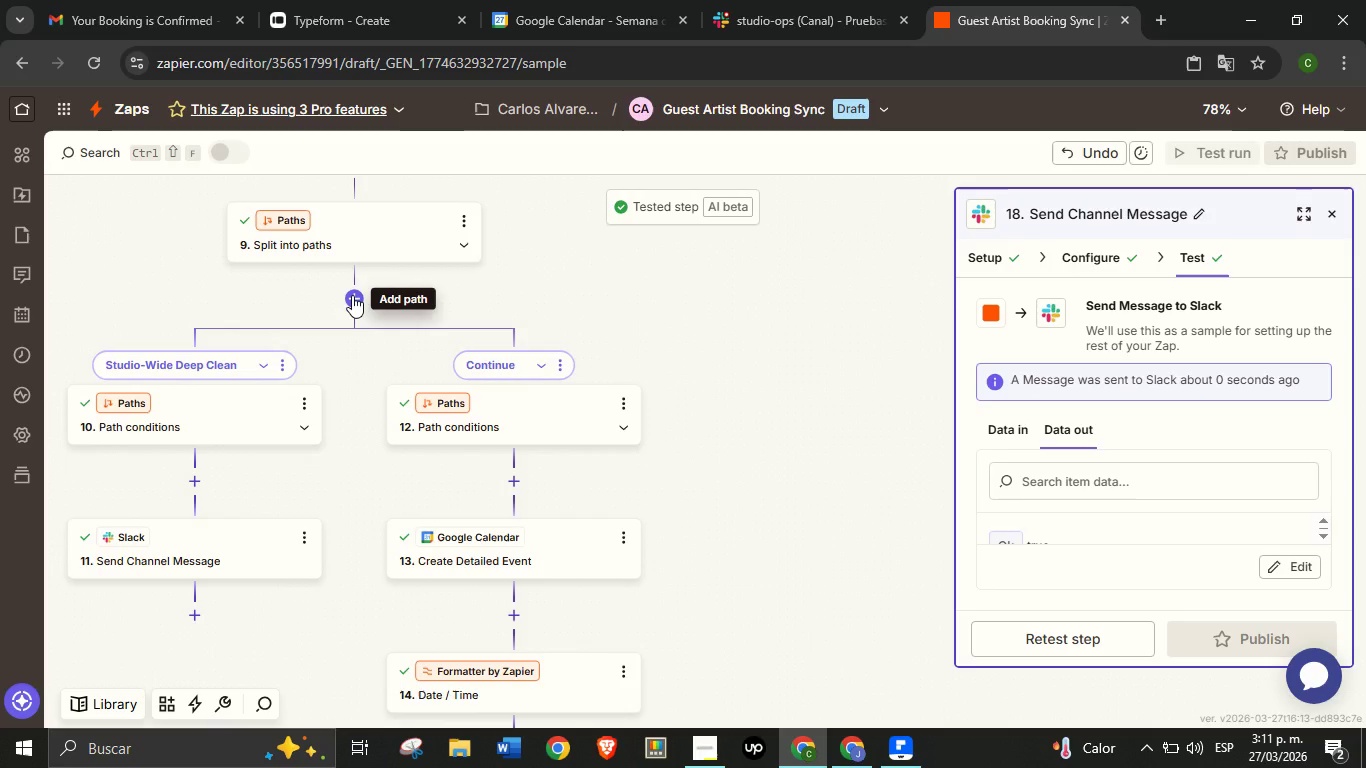 
left_click([352, 295])
 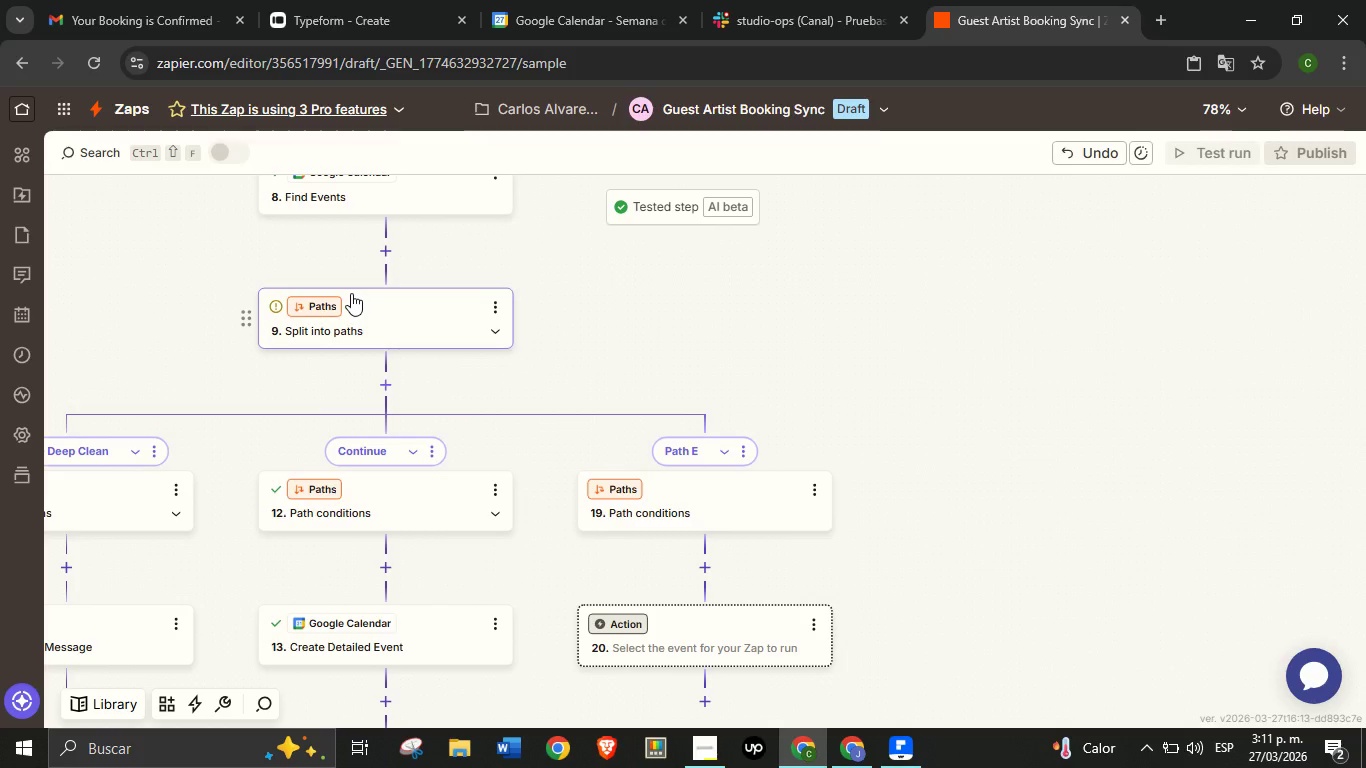 
wait(15.86)
 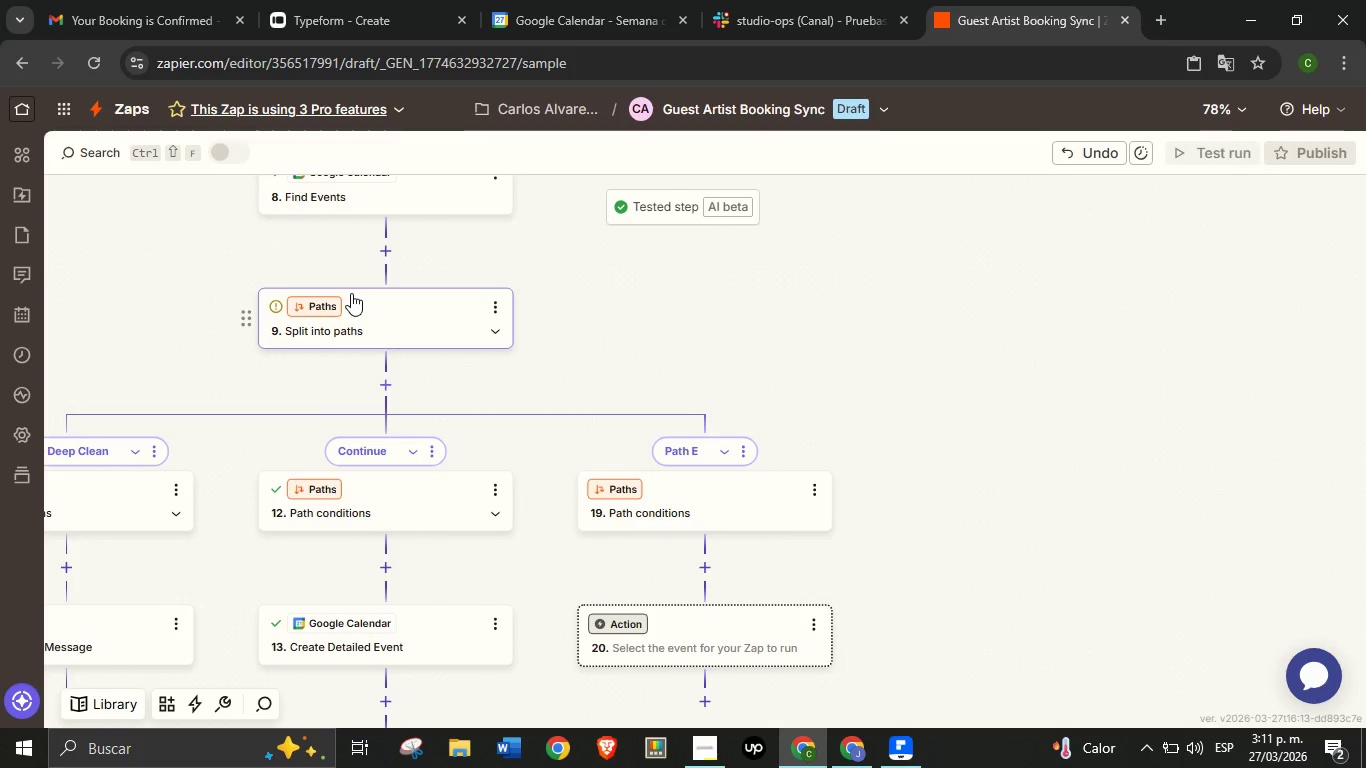 
left_click([734, 494])
 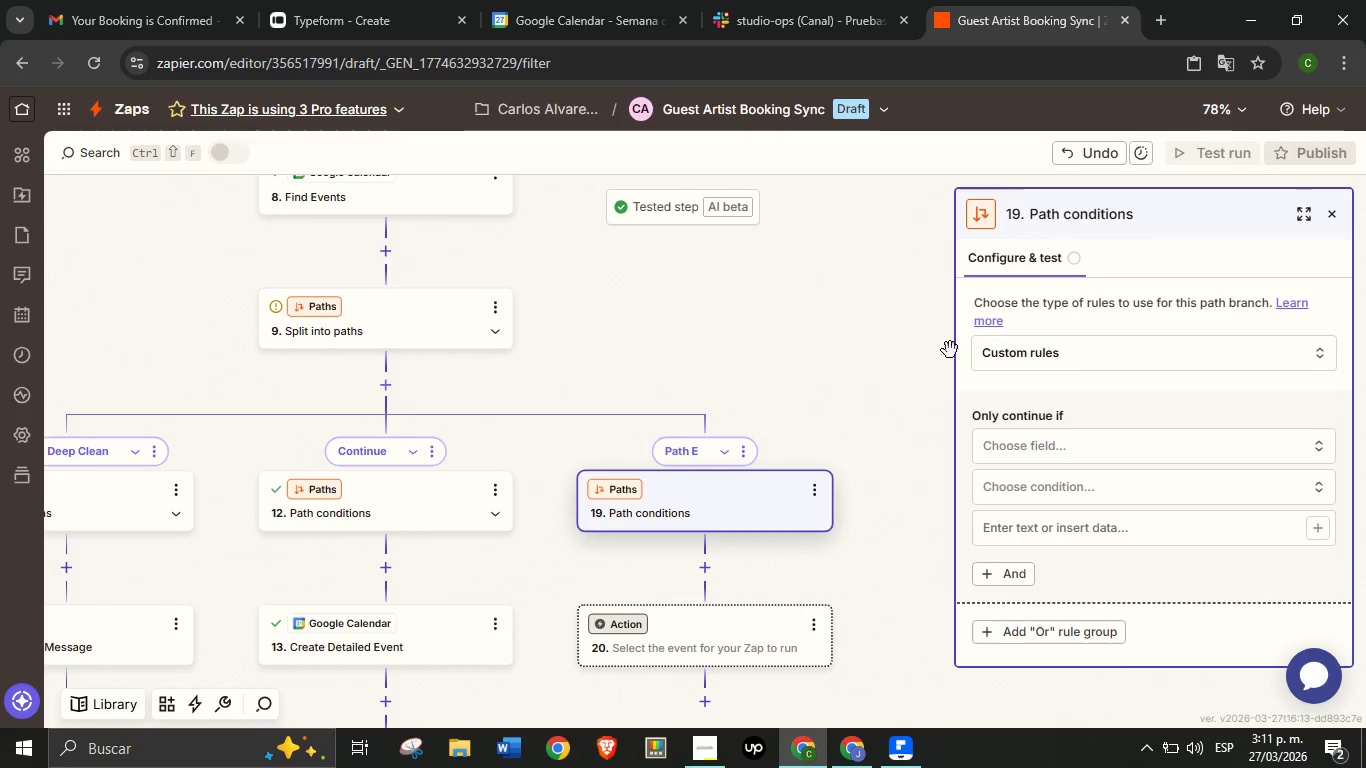 
left_click([1086, 367])
 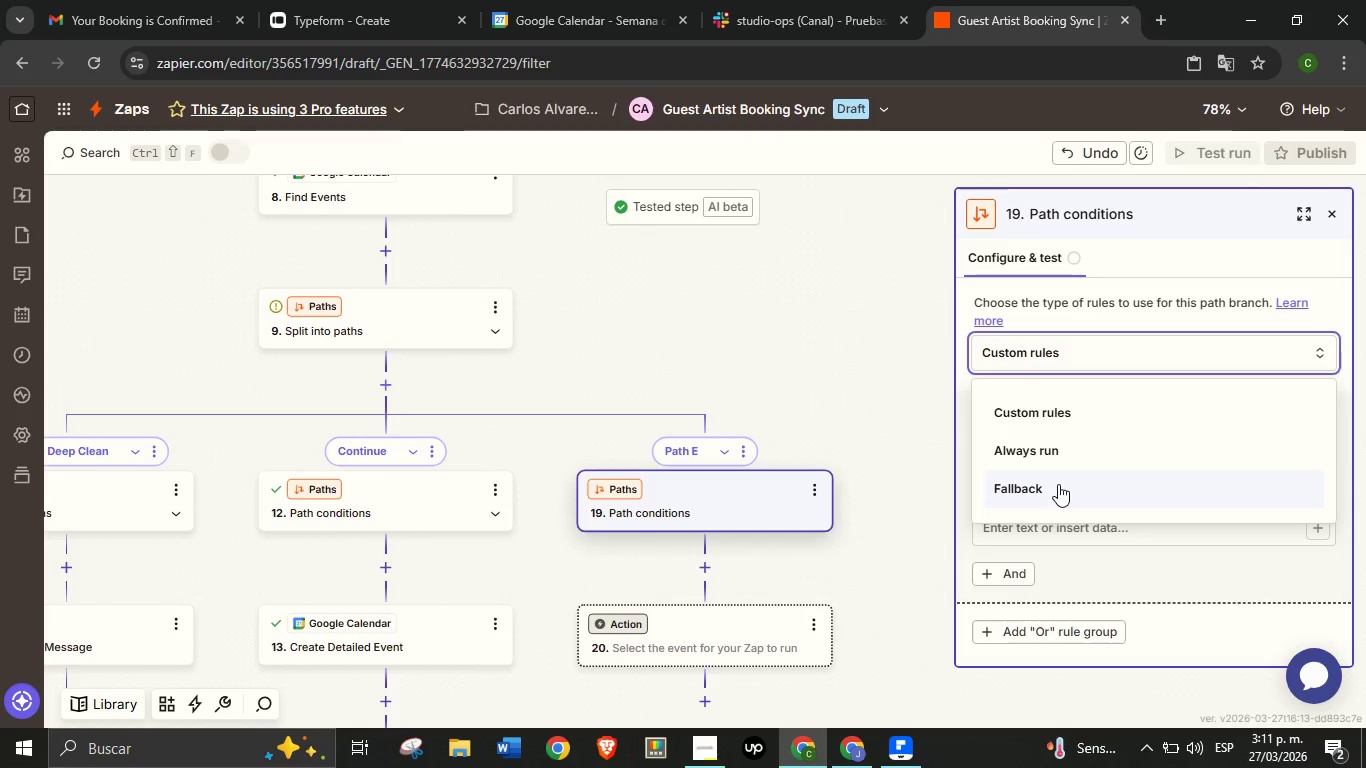 
left_click([1058, 484])
 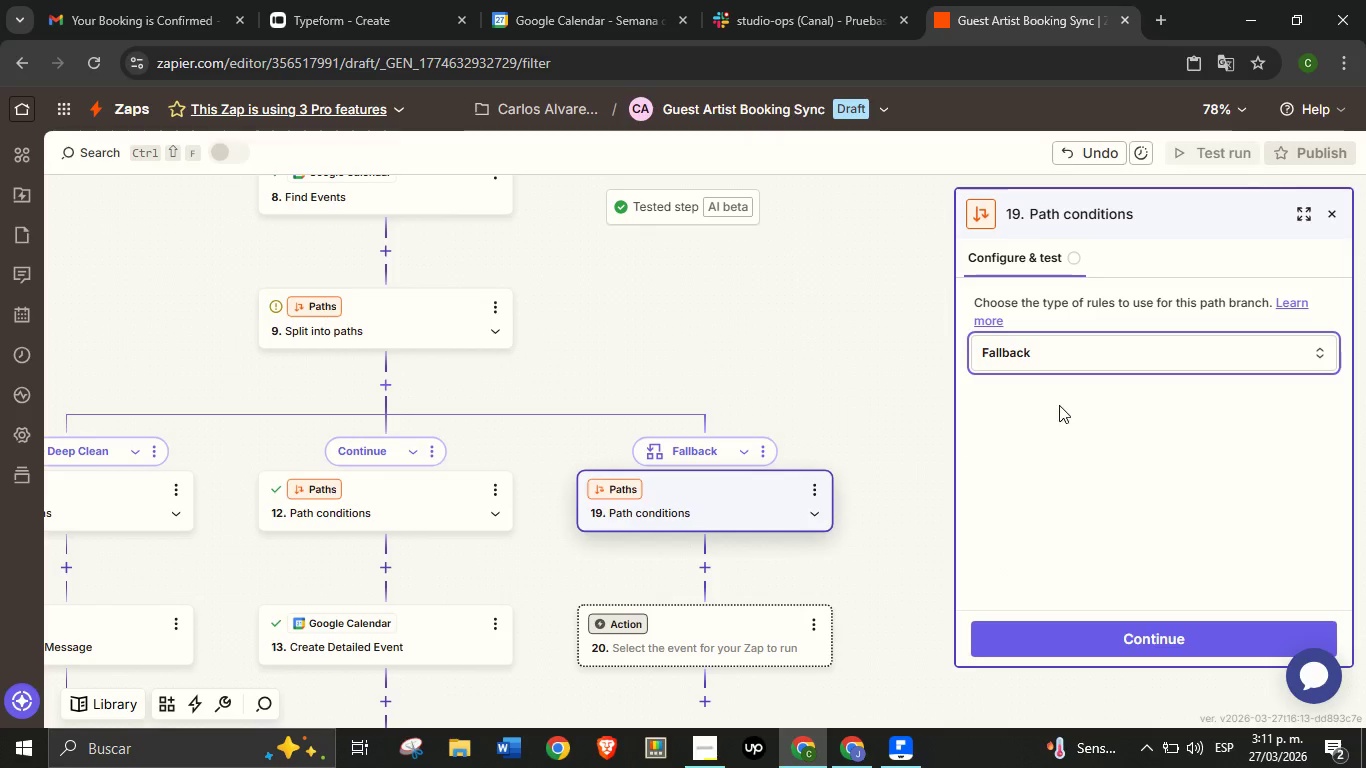 
left_click([1061, 405])
 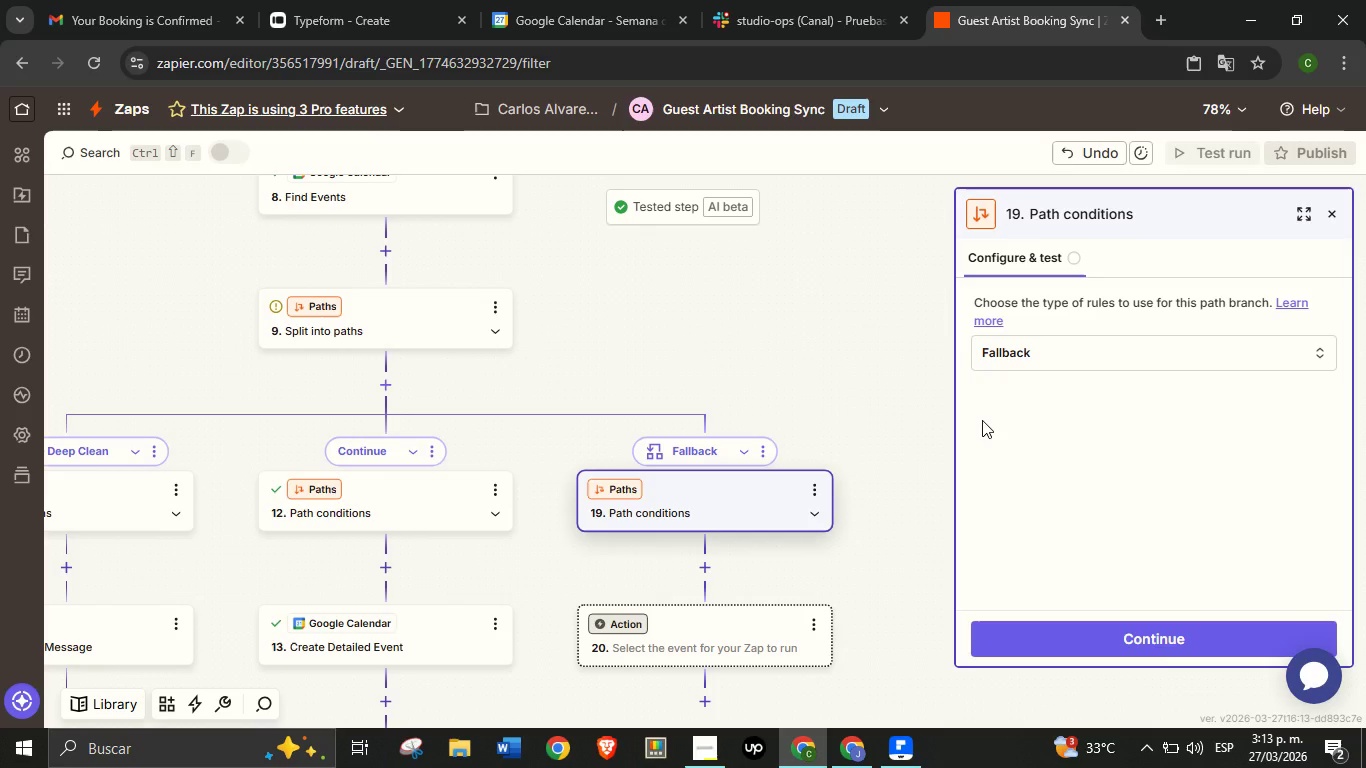 
wait(103.41)
 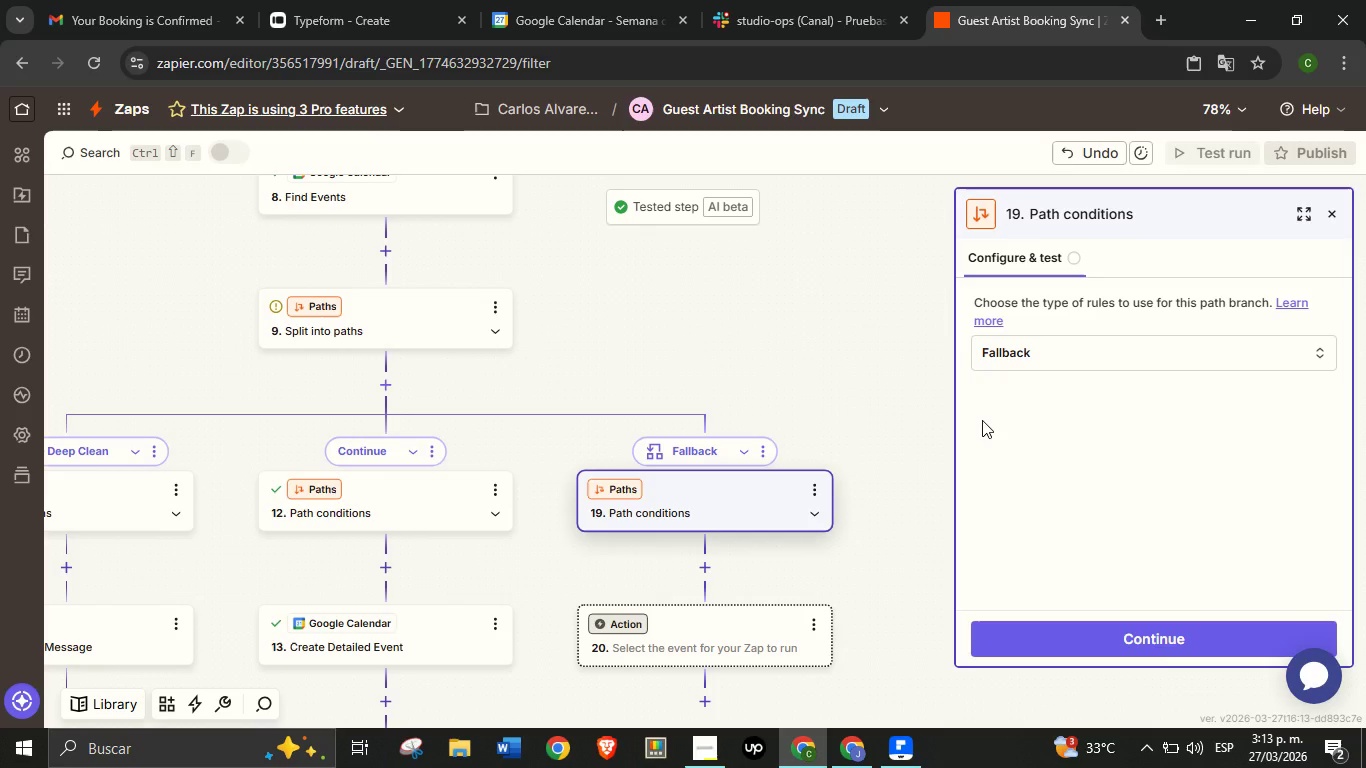 
left_click_drag(start_coordinate=[232, 371], to_coordinate=[269, 356])
 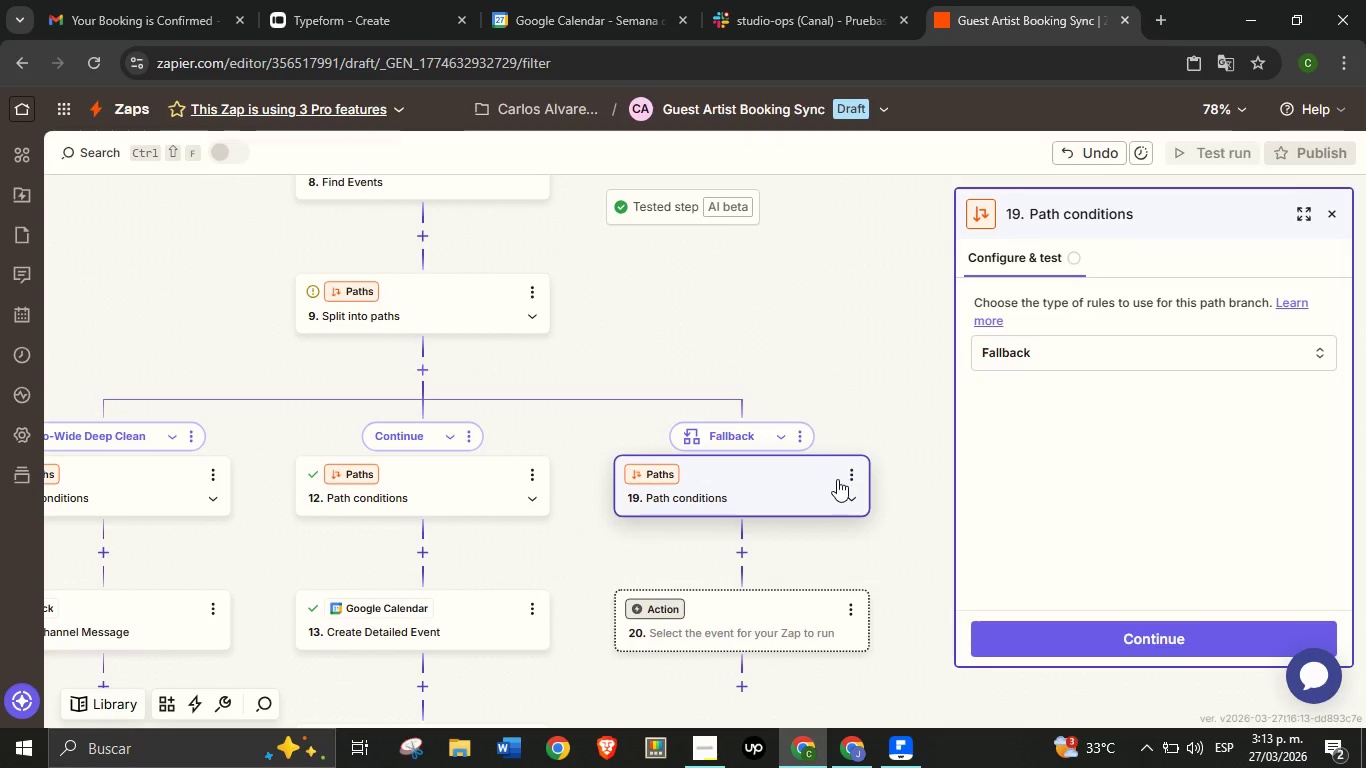 
mouse_move([859, 491])
 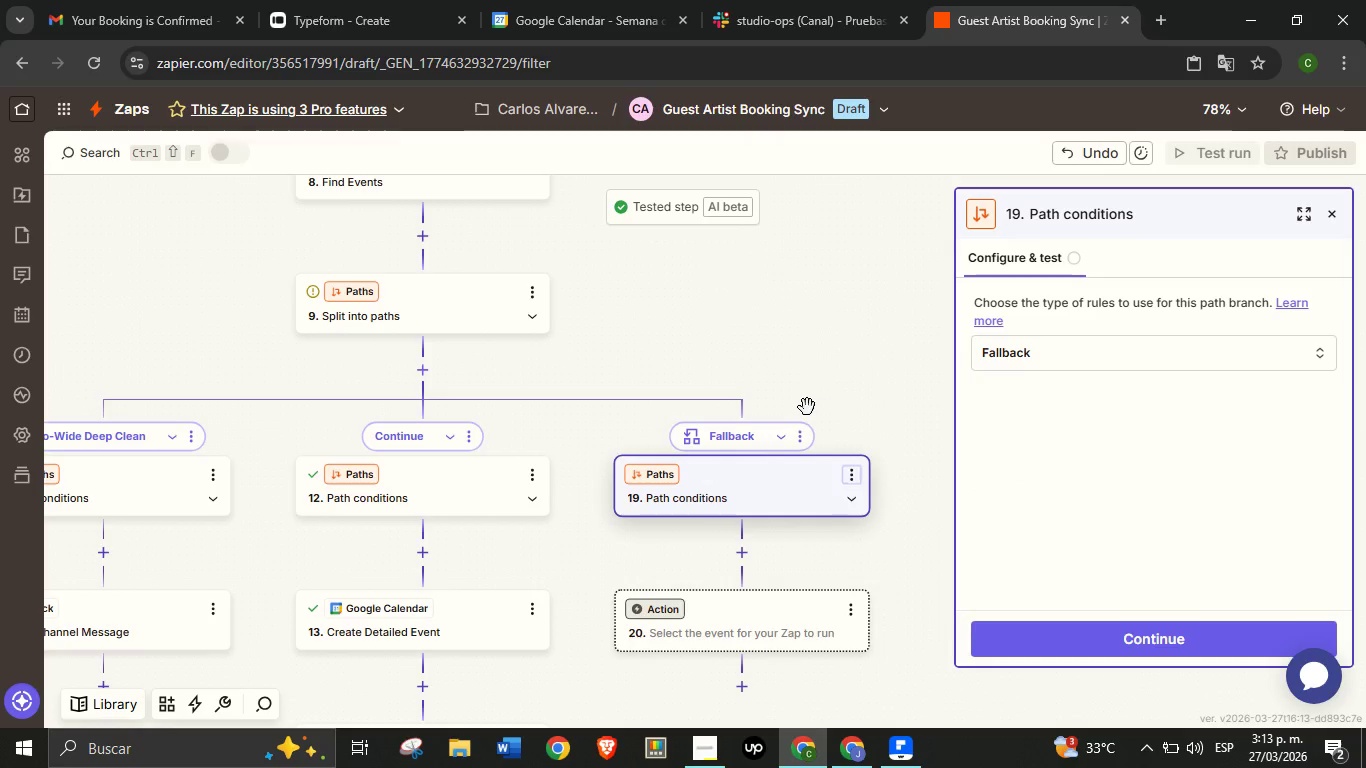 
left_click([846, 364])
 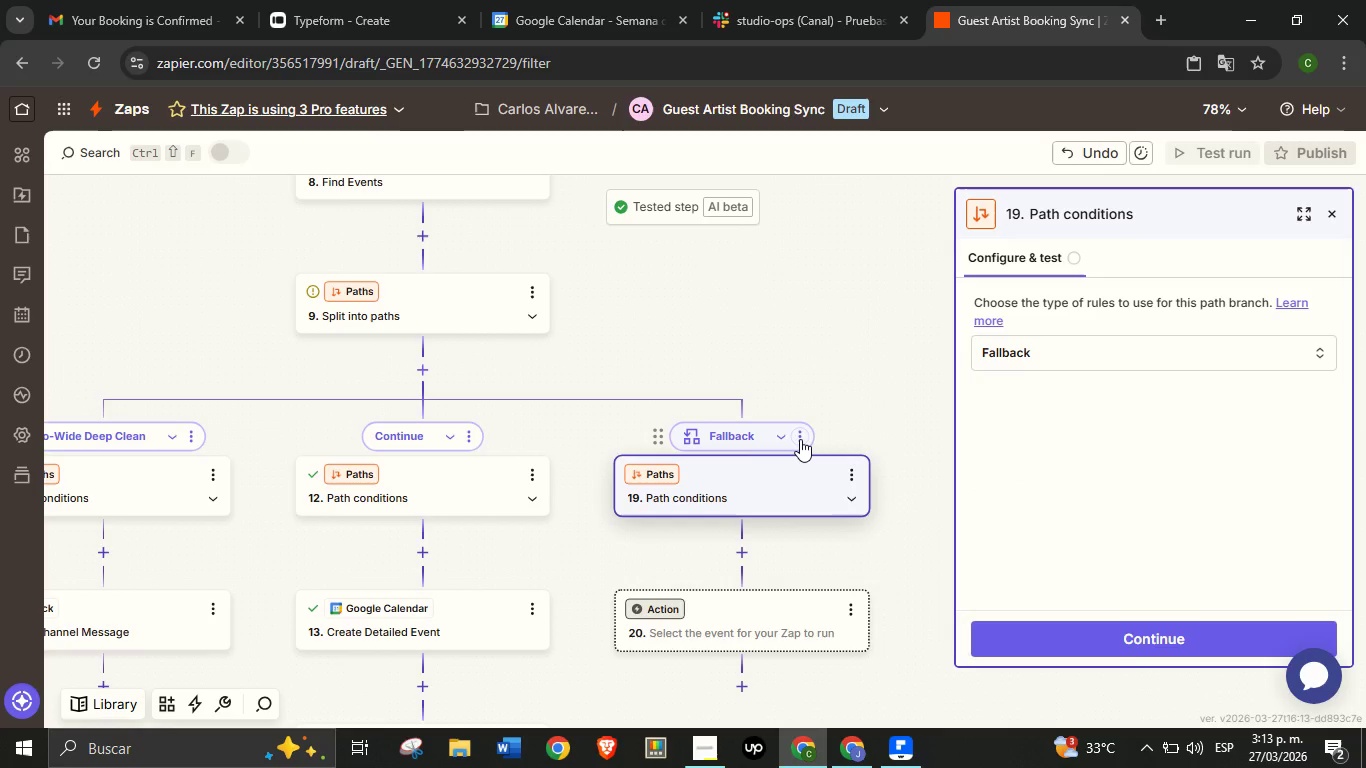 
left_click([800, 439])
 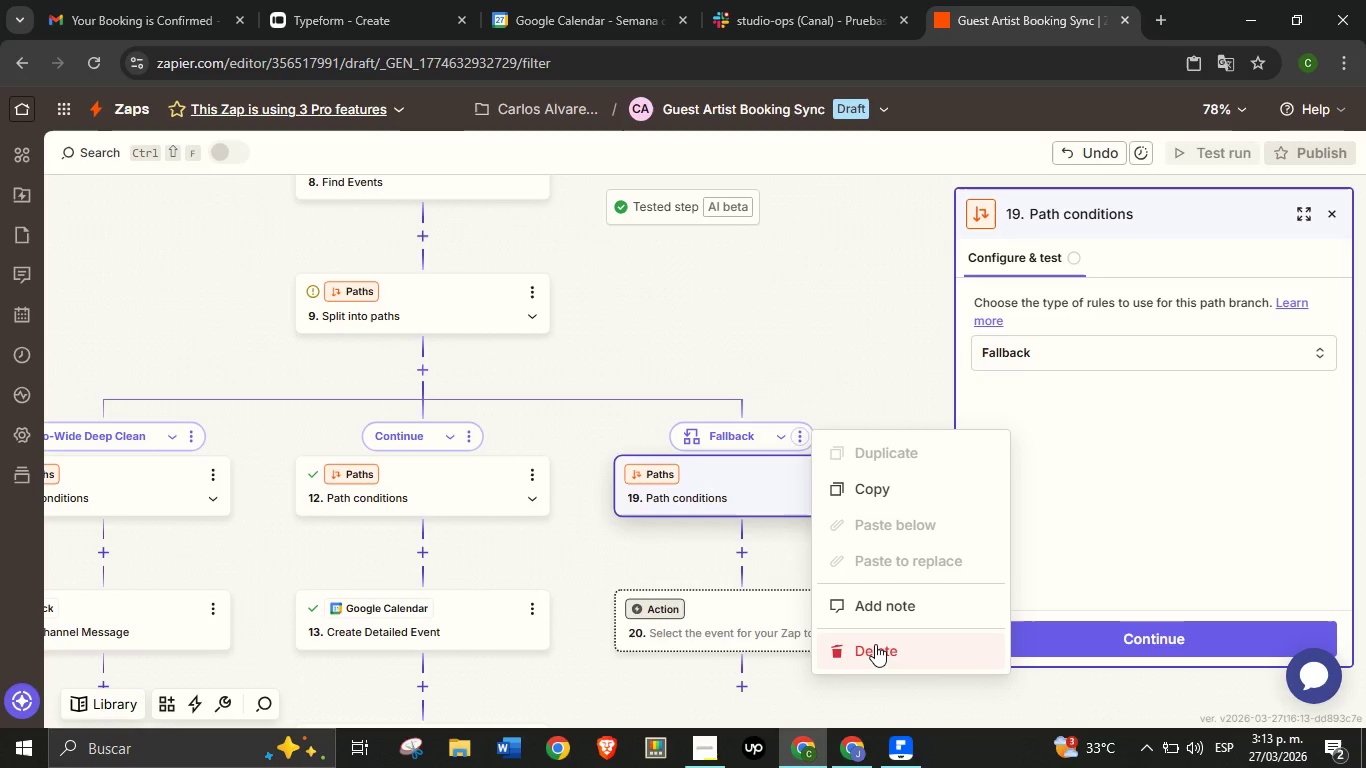 
left_click([875, 644])
 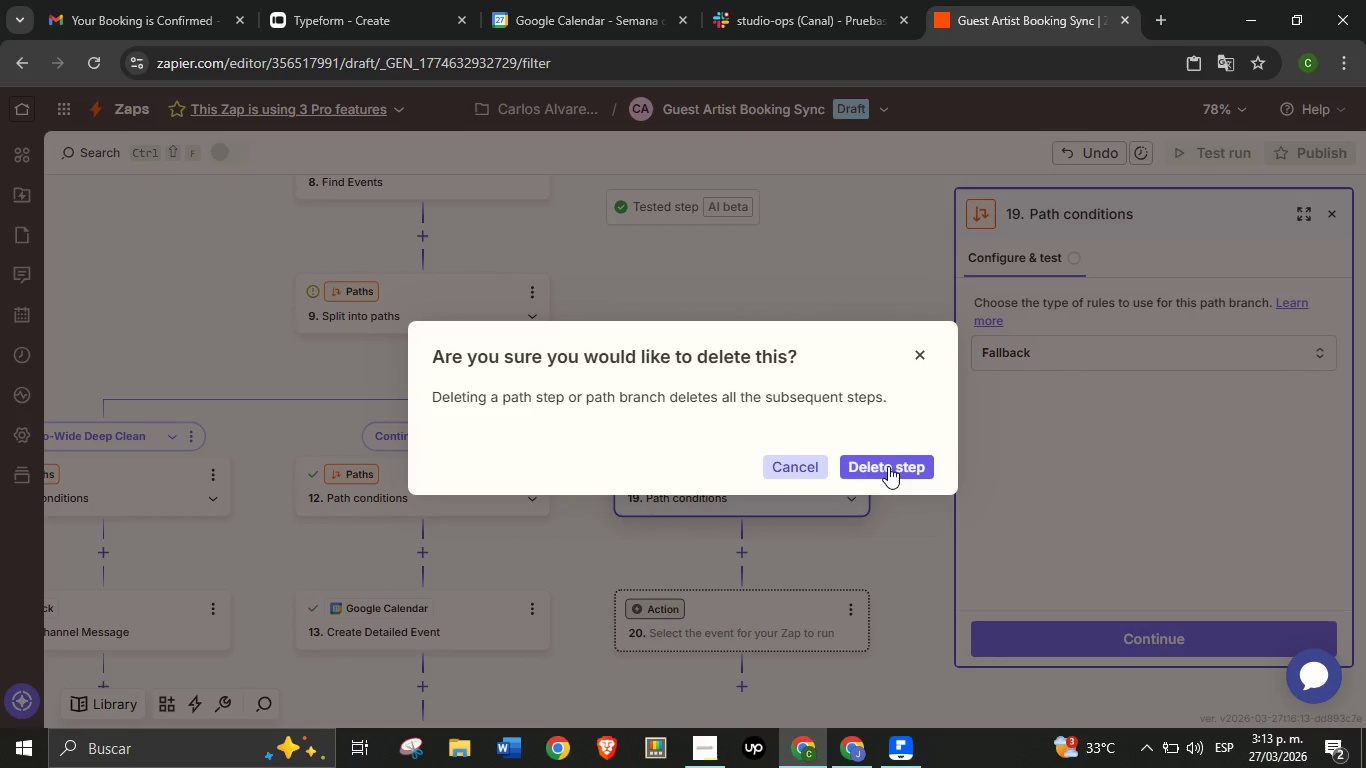 
left_click([888, 466])
 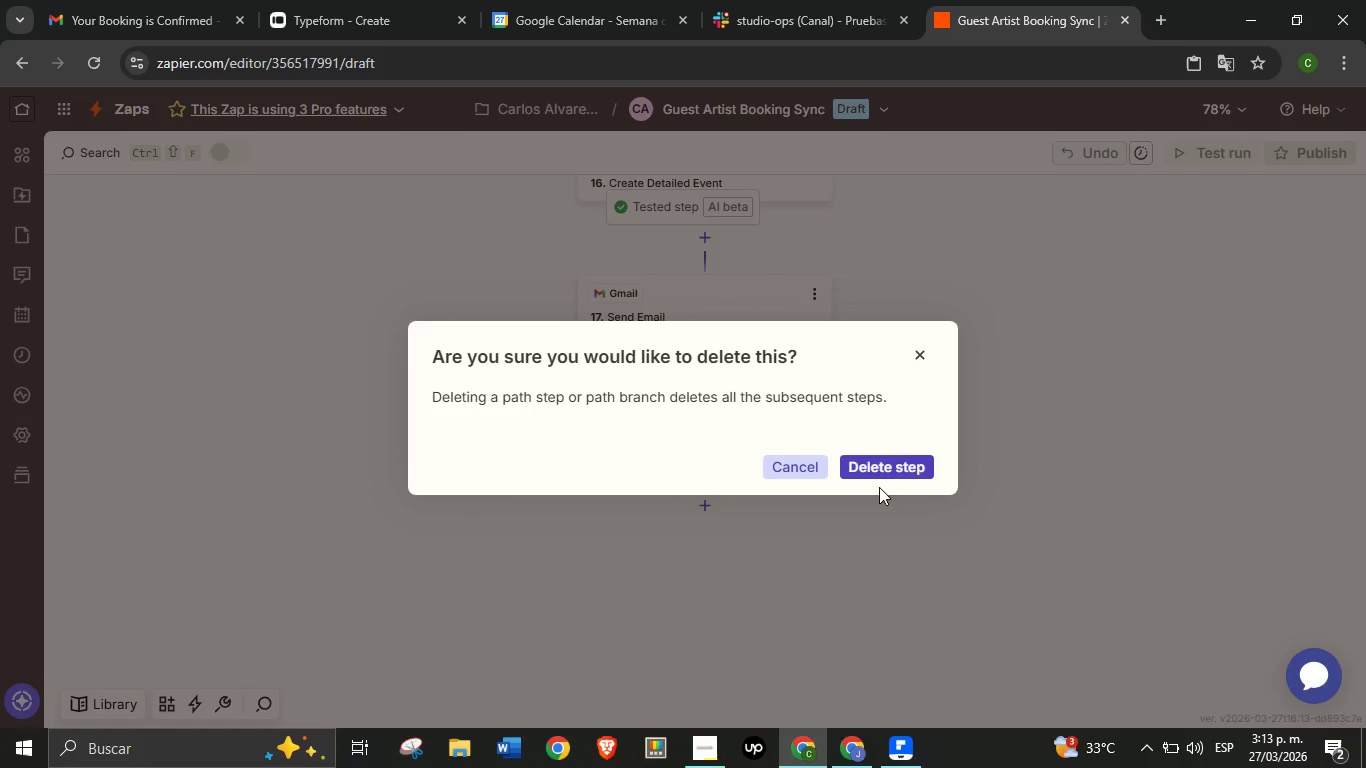 
mouse_move([902, 433])
 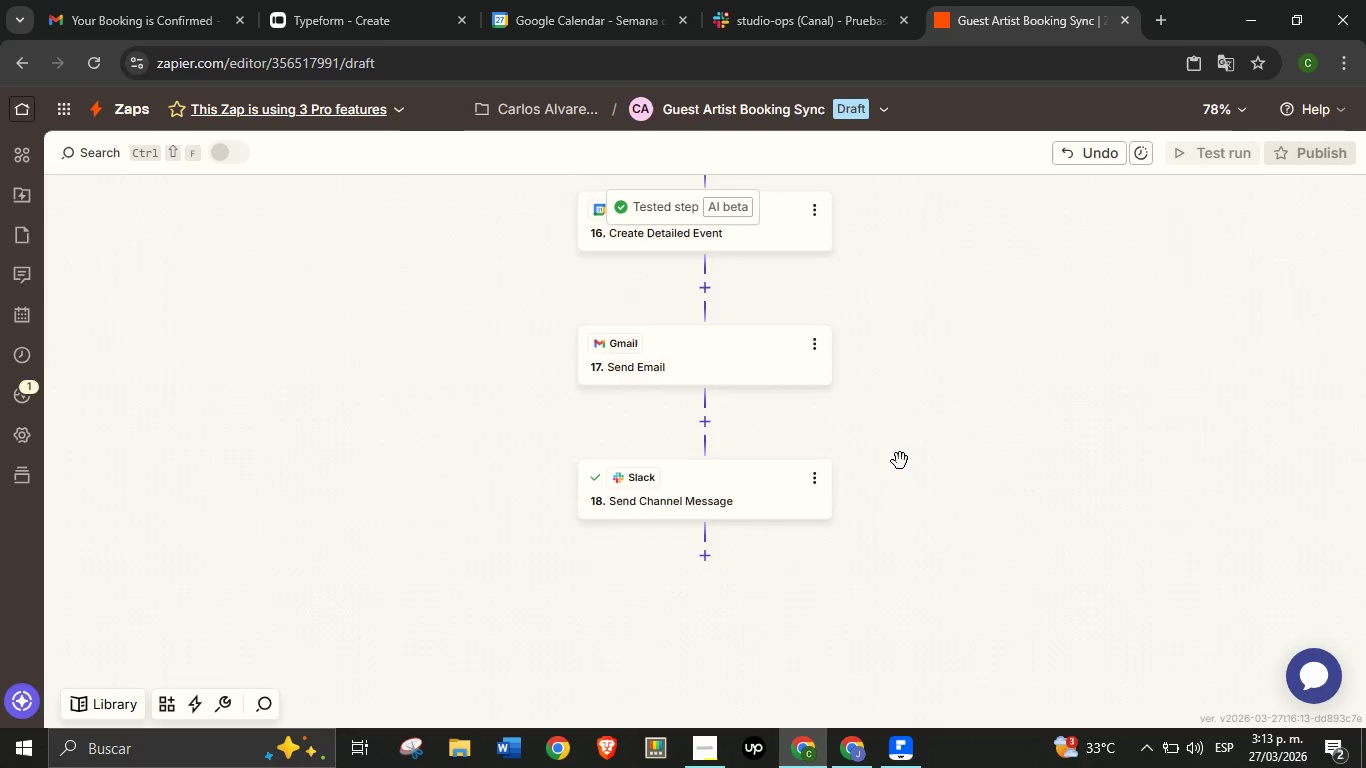 
scroll: coordinate [892, 420], scroll_direction: up, amount: 36.0
 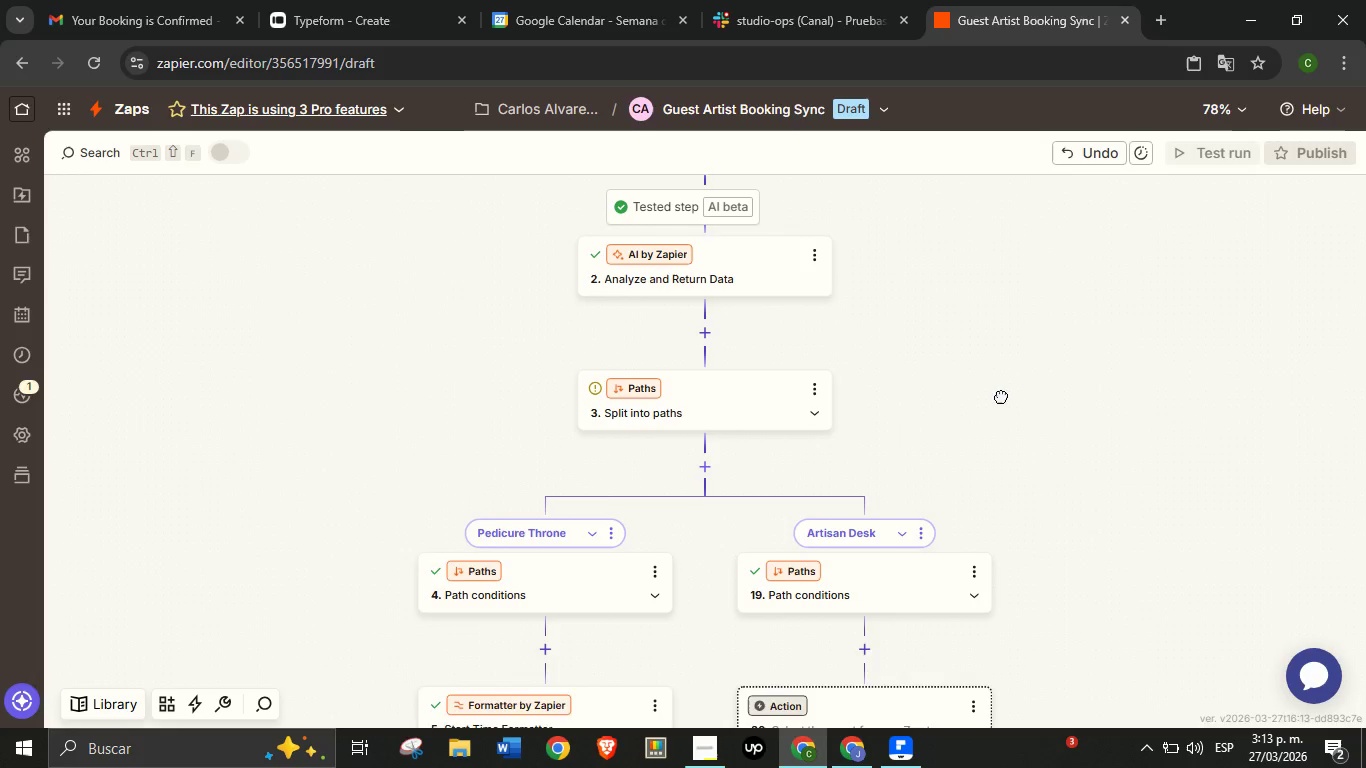 
left_click_drag(start_coordinate=[1067, 427], to_coordinate=[973, 387])
 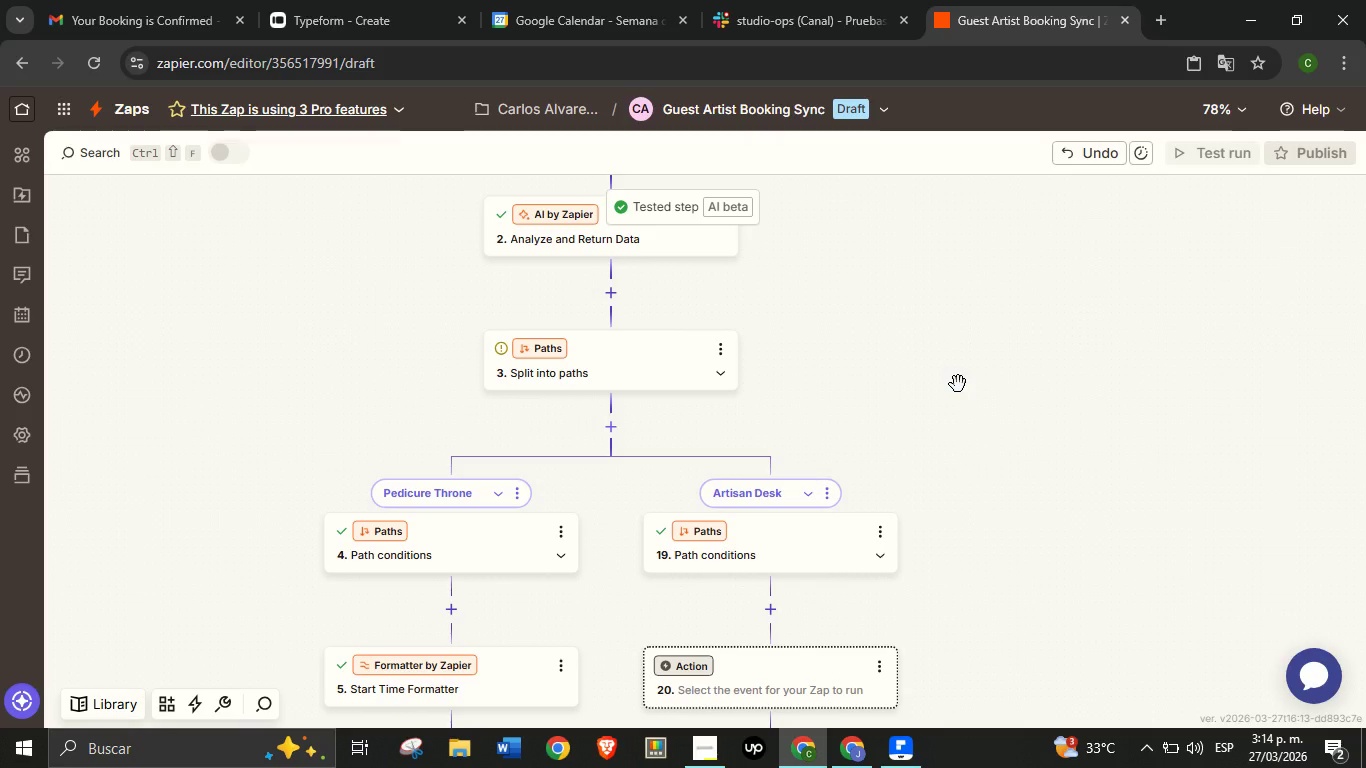 
wait(36.33)
 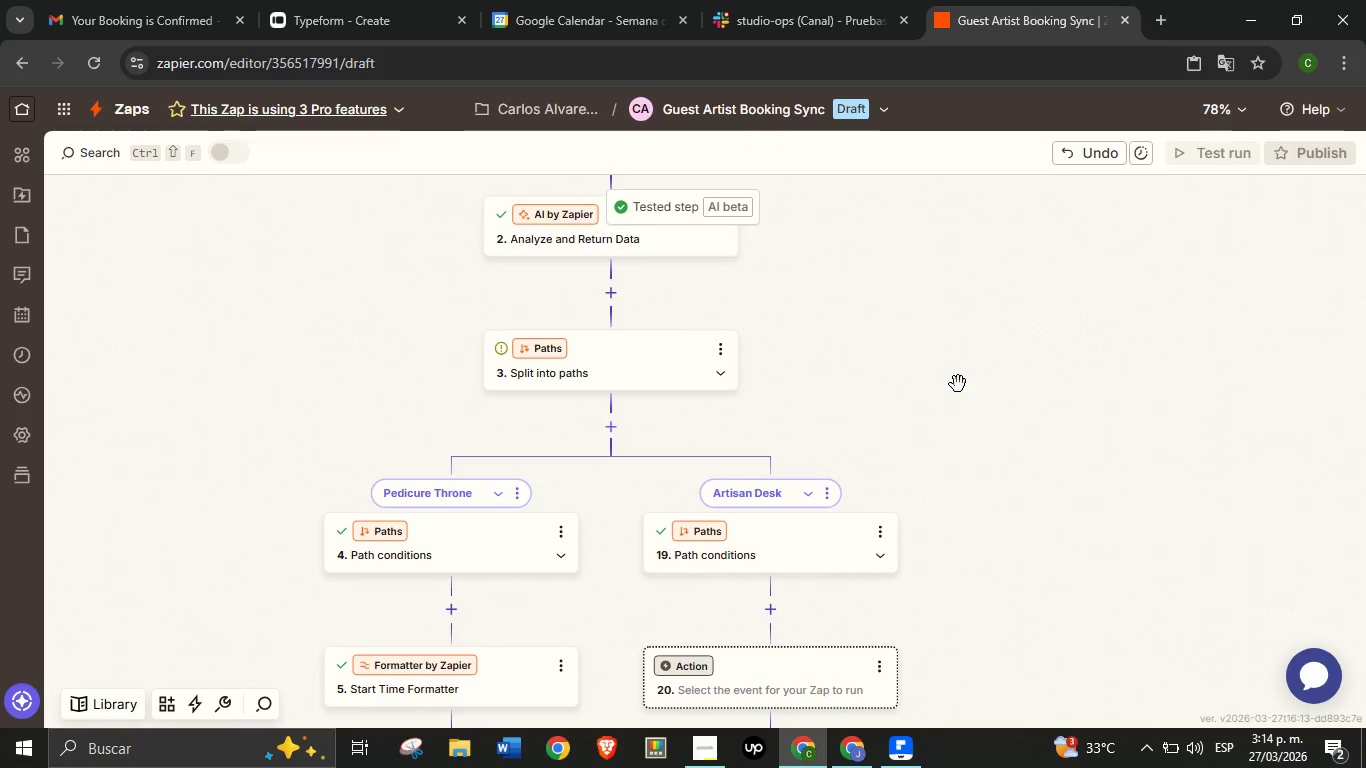 
scroll: coordinate [958, 384], scroll_direction: up, amount: 3.0
 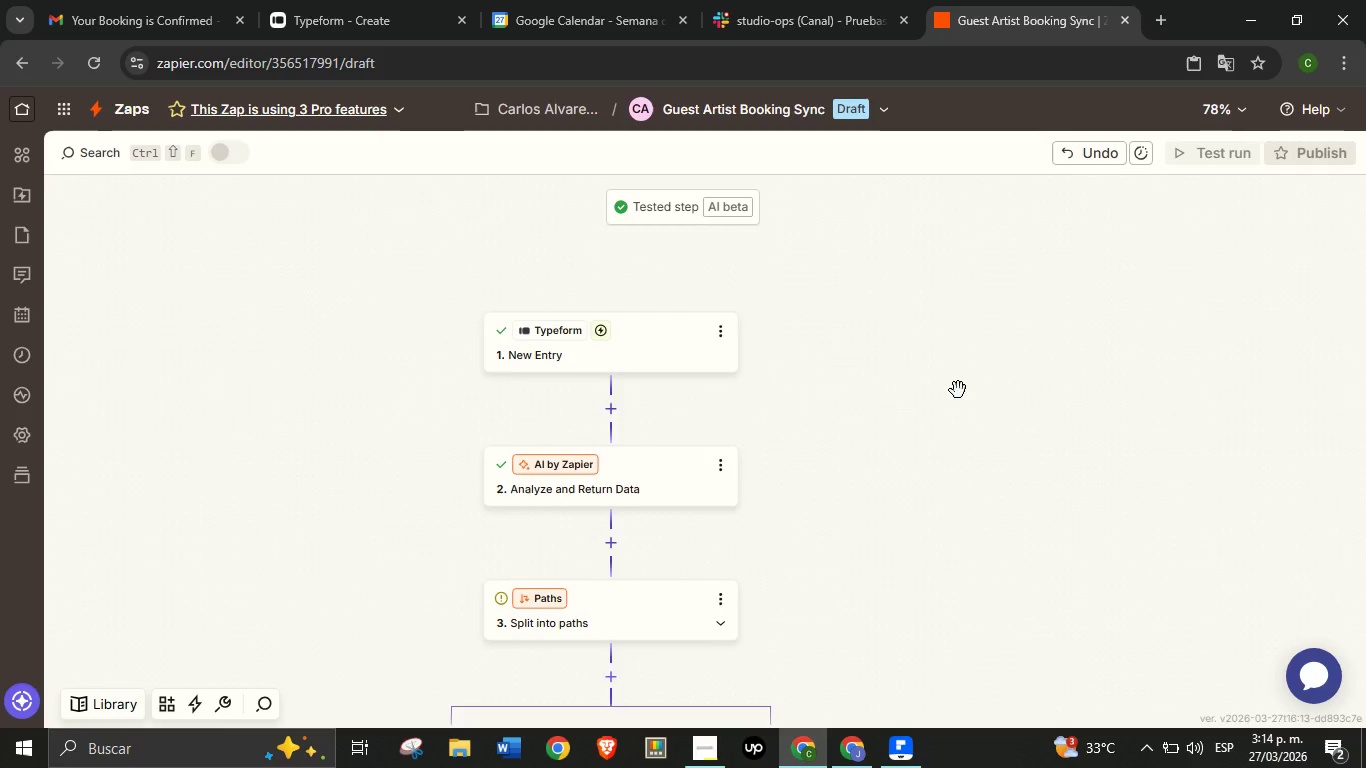 
scroll: coordinate [986, 387], scroll_direction: down, amount: 9.0
 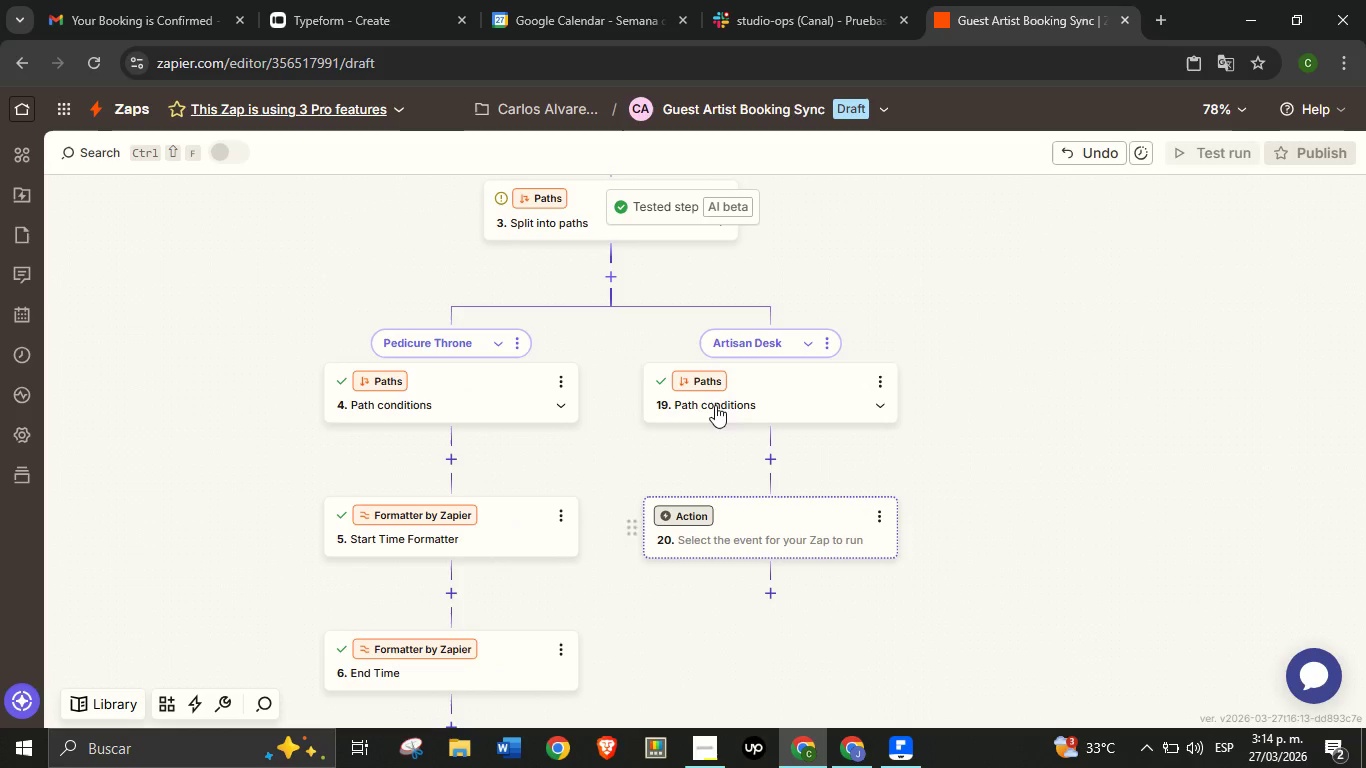 
left_click([717, 403])
 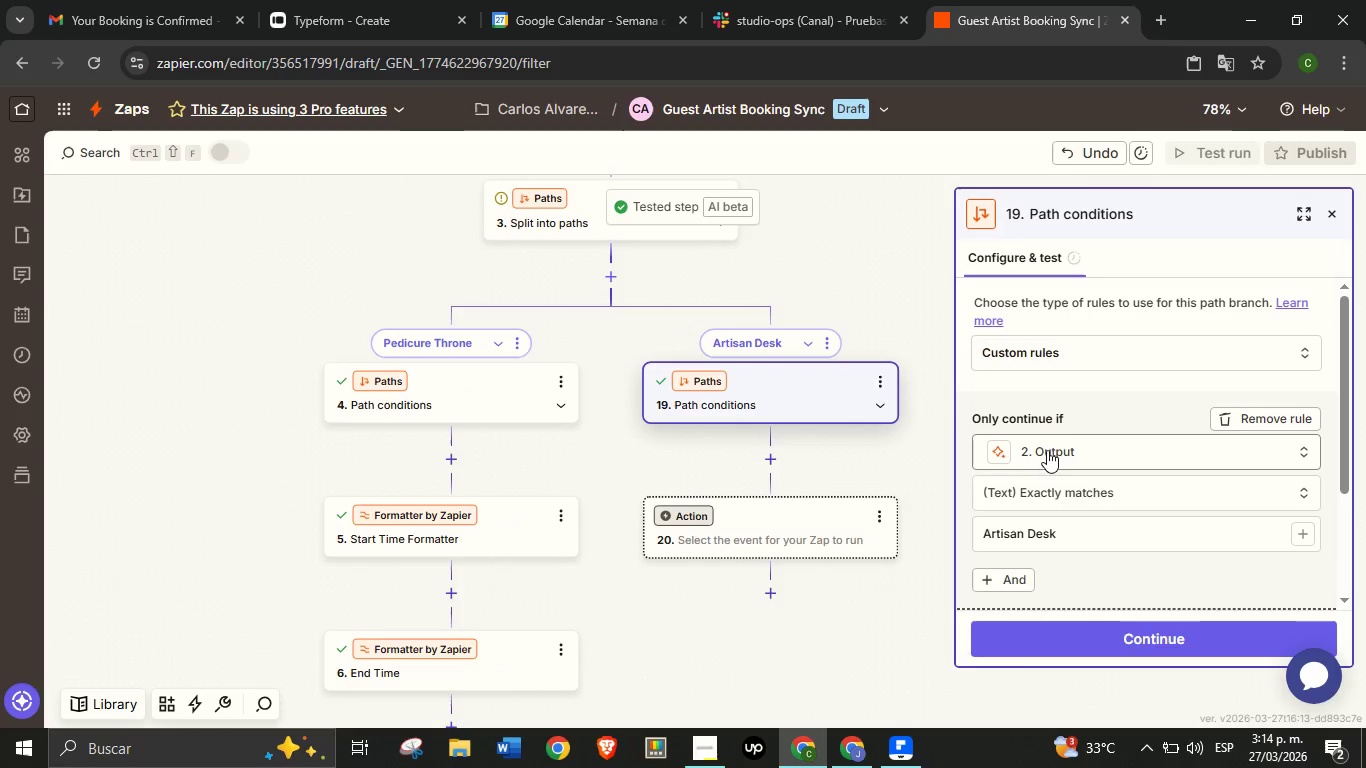 
scroll: coordinate [1127, 411], scroll_direction: down, amount: 5.0
 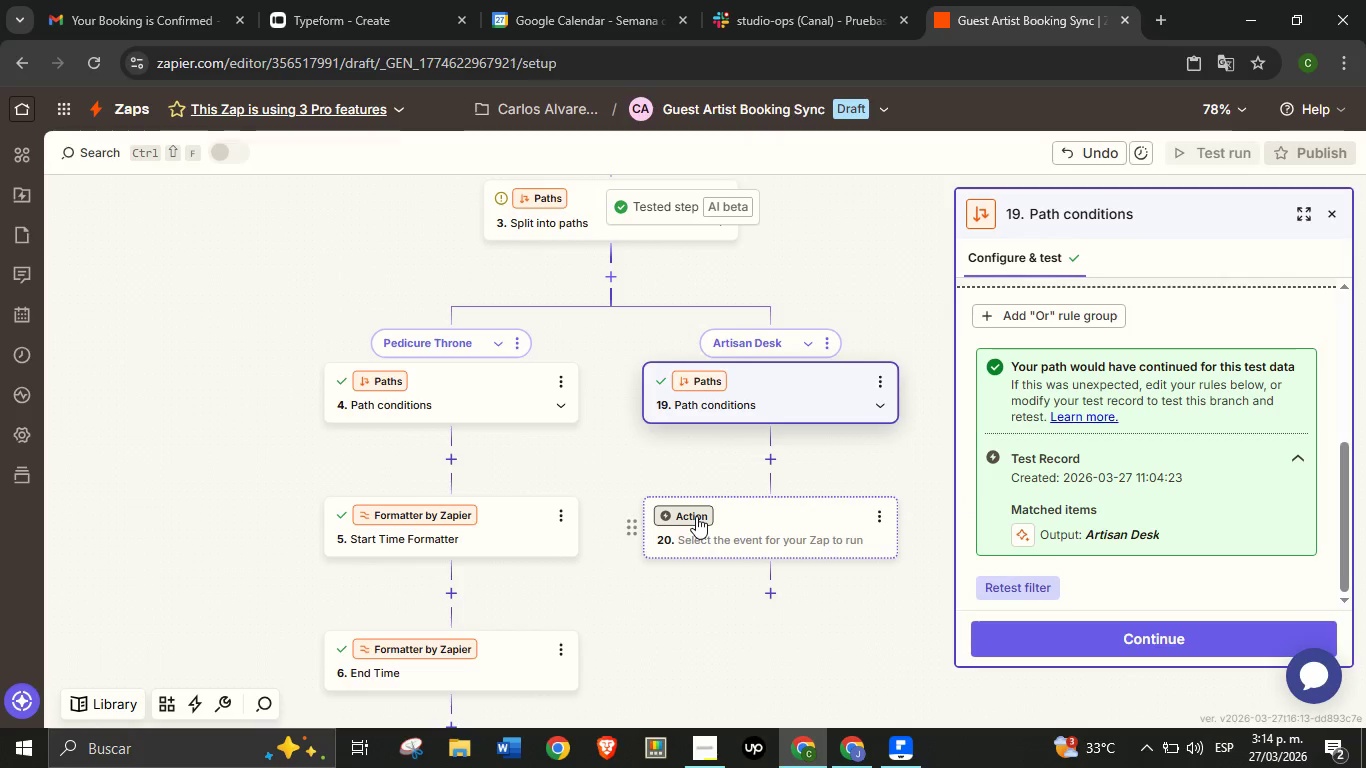 
left_click([696, 516])
 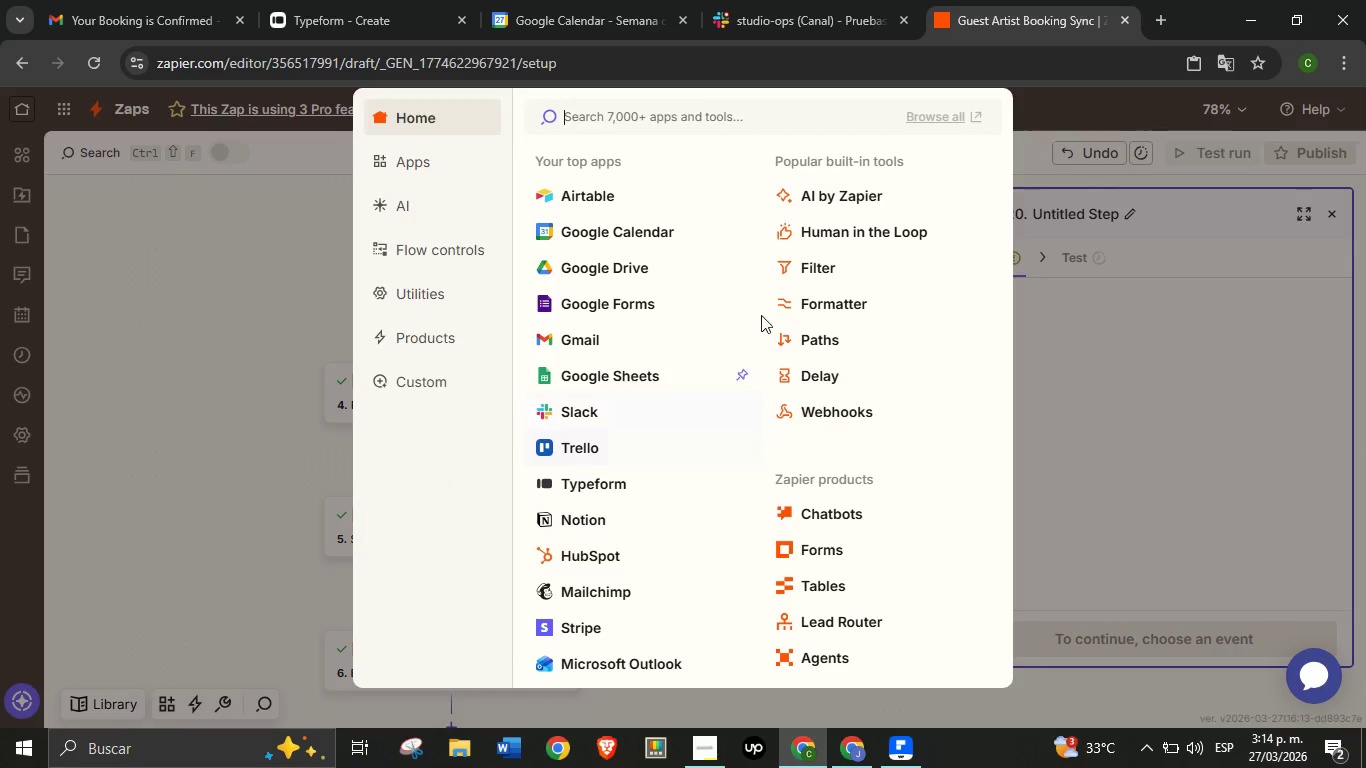 
left_click([828, 297])
 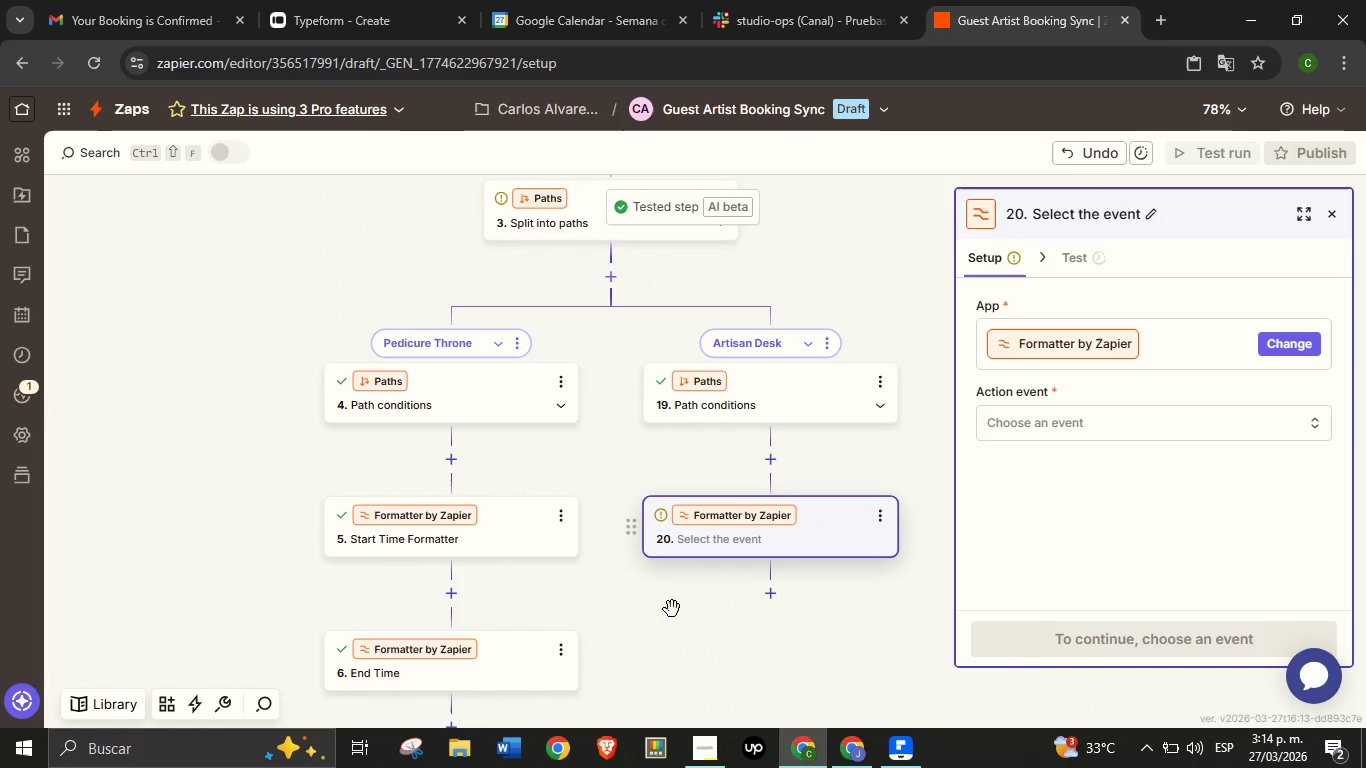 
left_click_drag(start_coordinate=[674, 616], to_coordinate=[629, 578])
 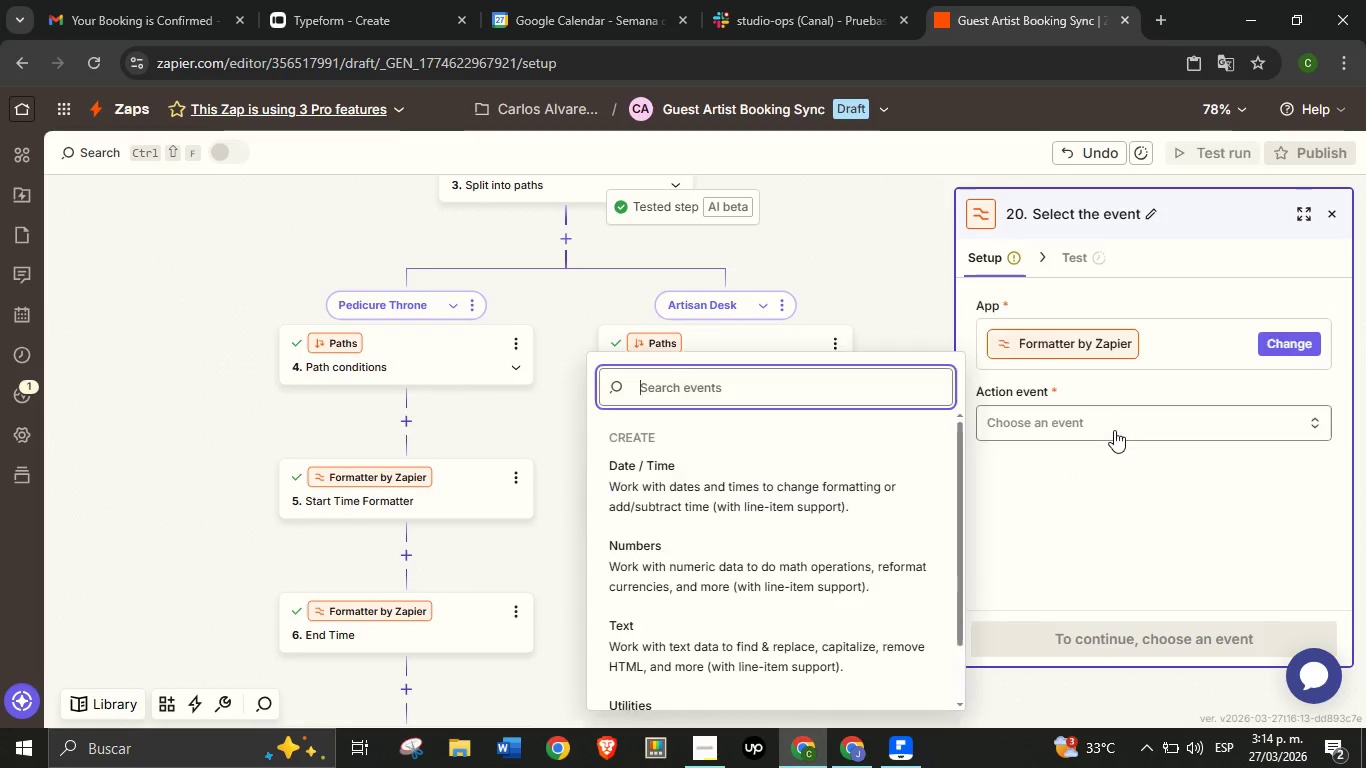 
left_click([1114, 430])
 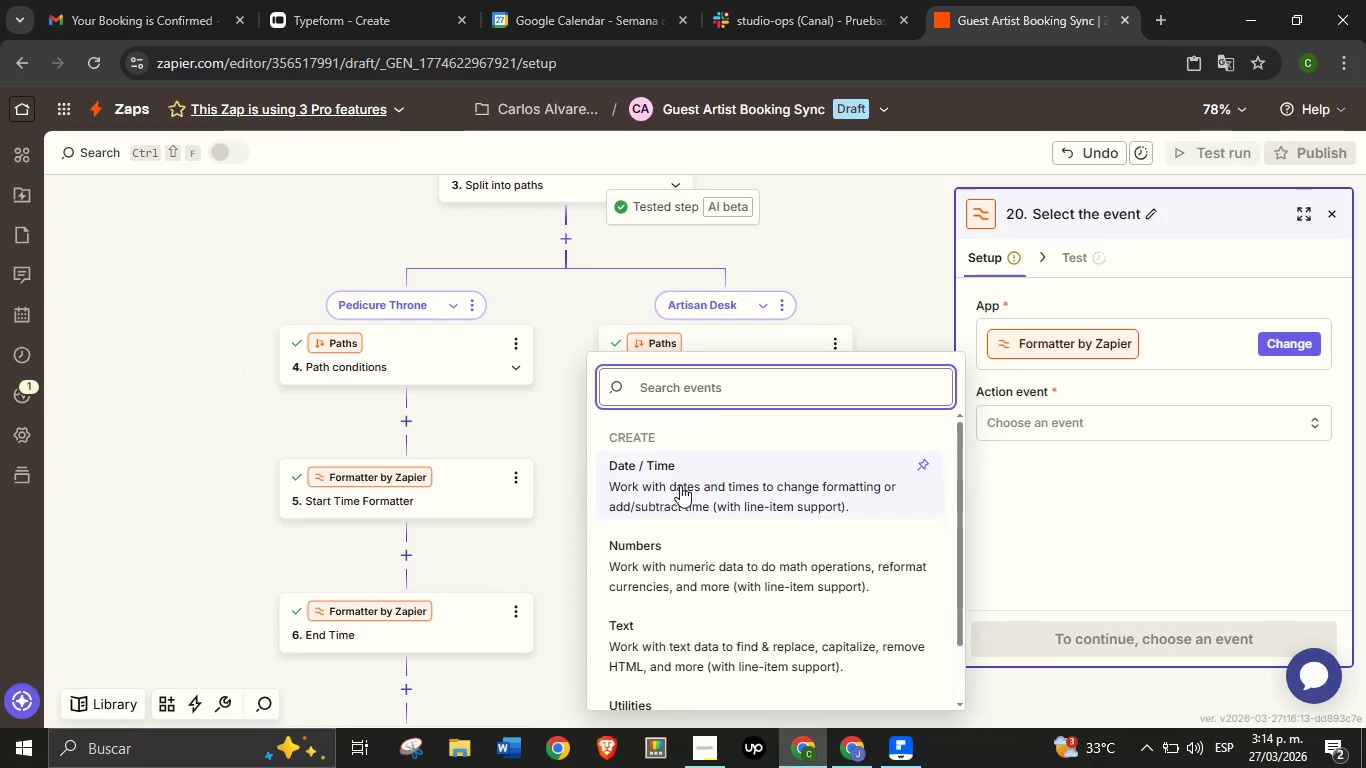 
left_click([677, 487])
 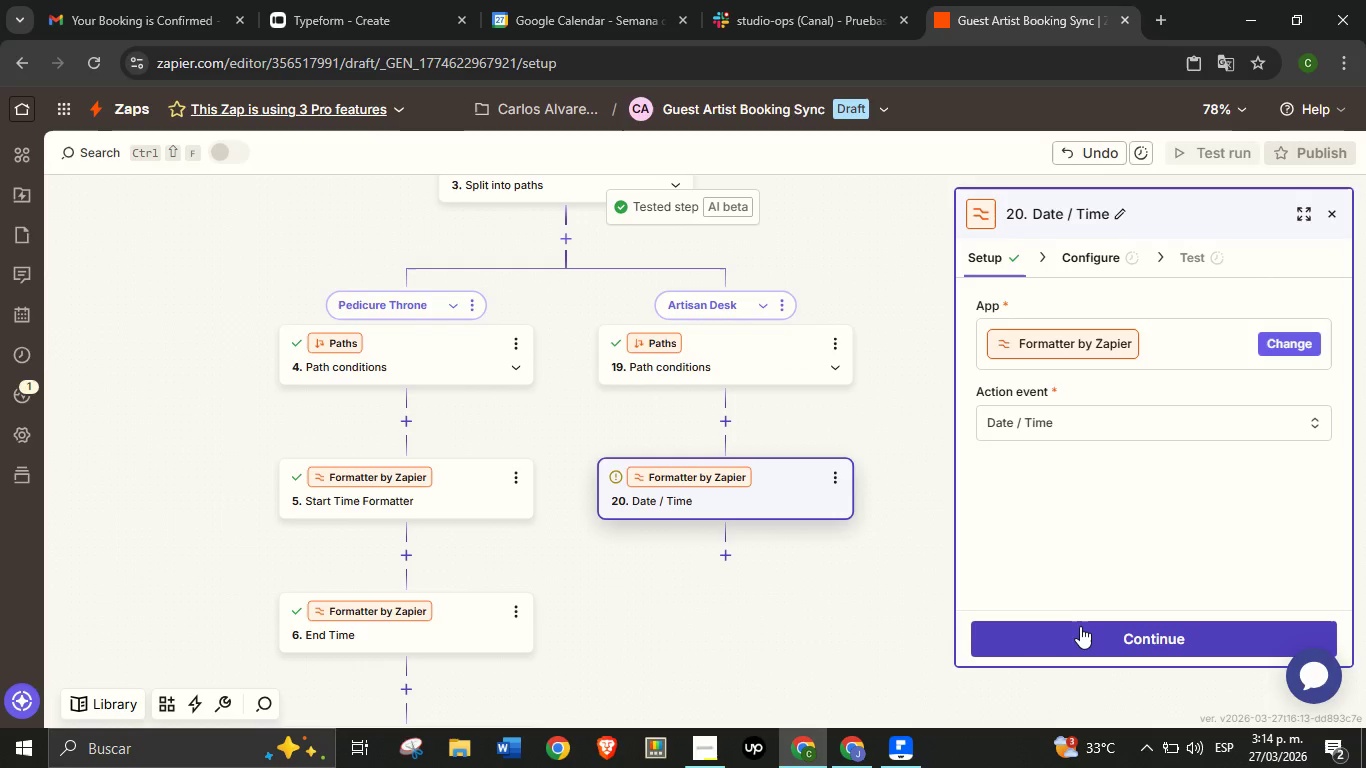 
left_click([1085, 630])
 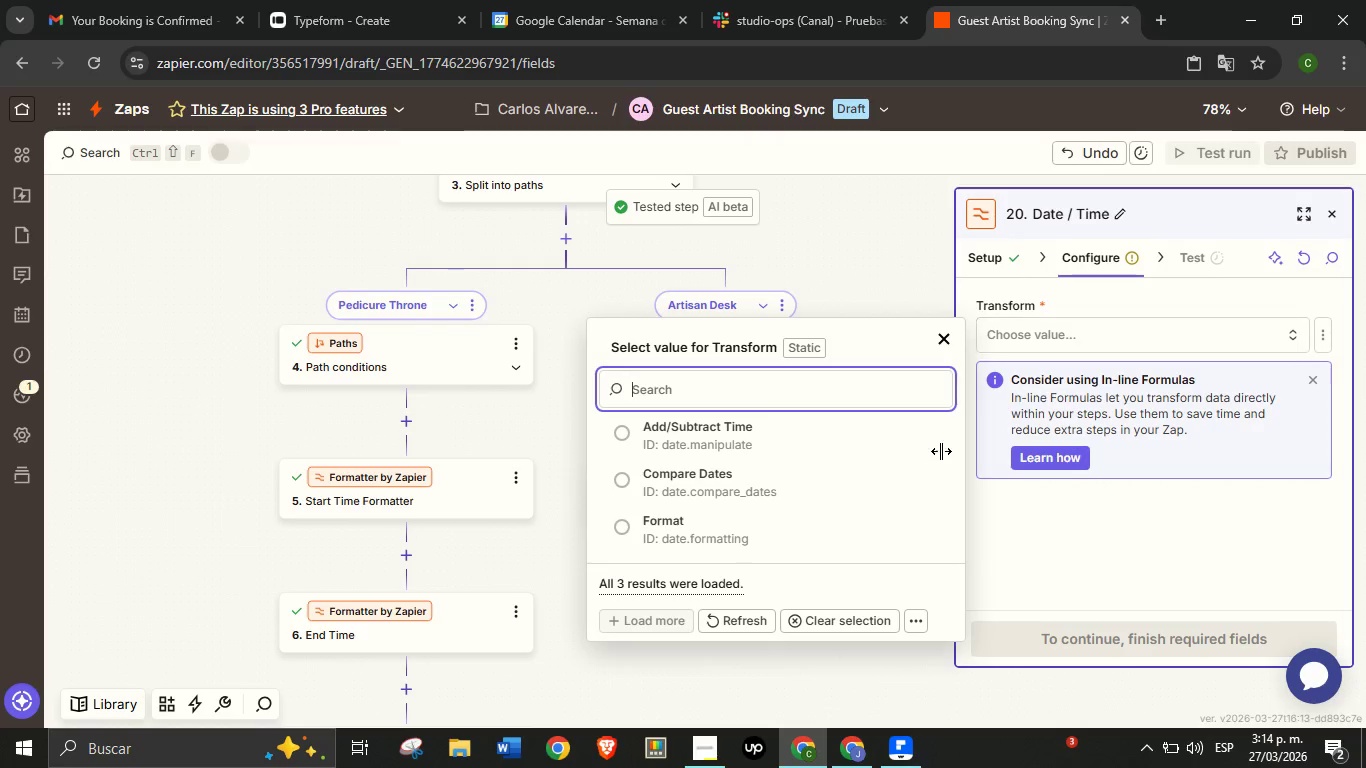 
left_click([720, 531])
 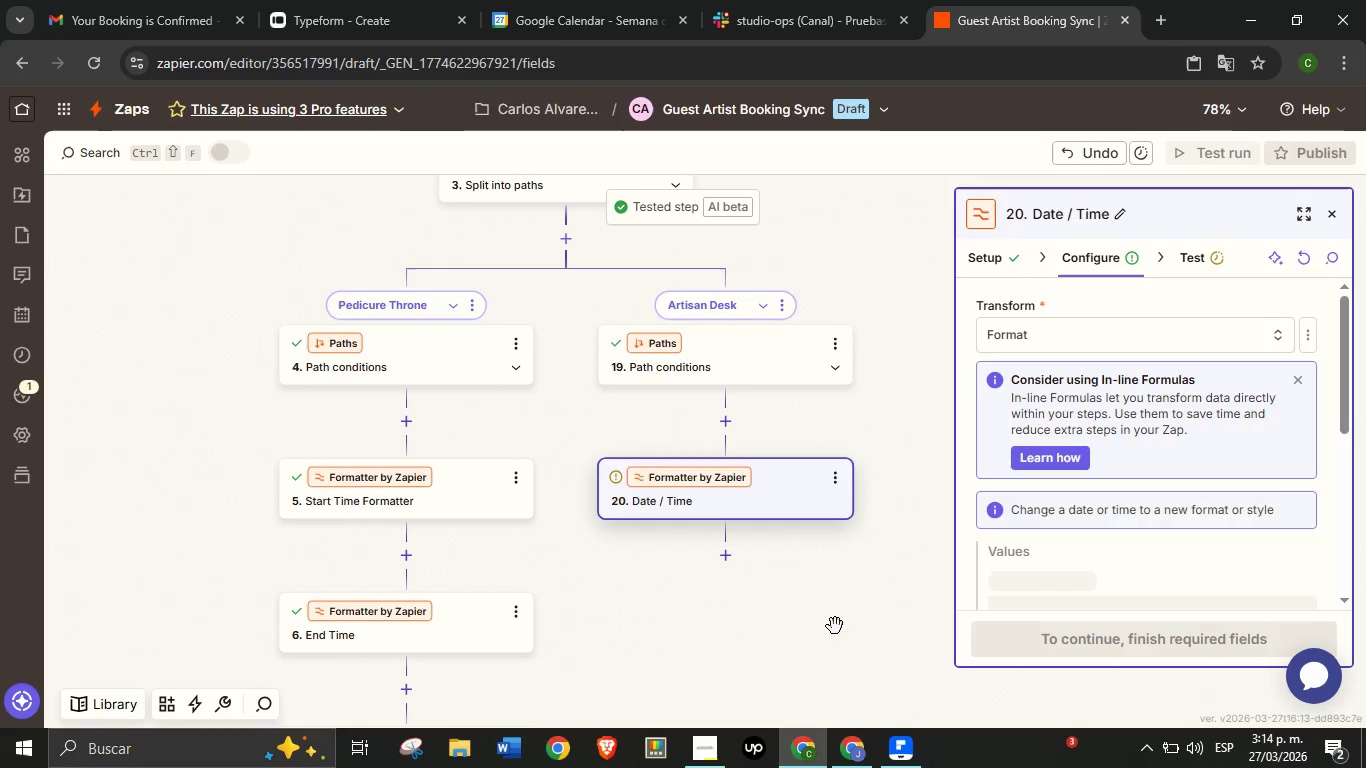 
left_click_drag(start_coordinate=[812, 631], to_coordinate=[789, 599])
 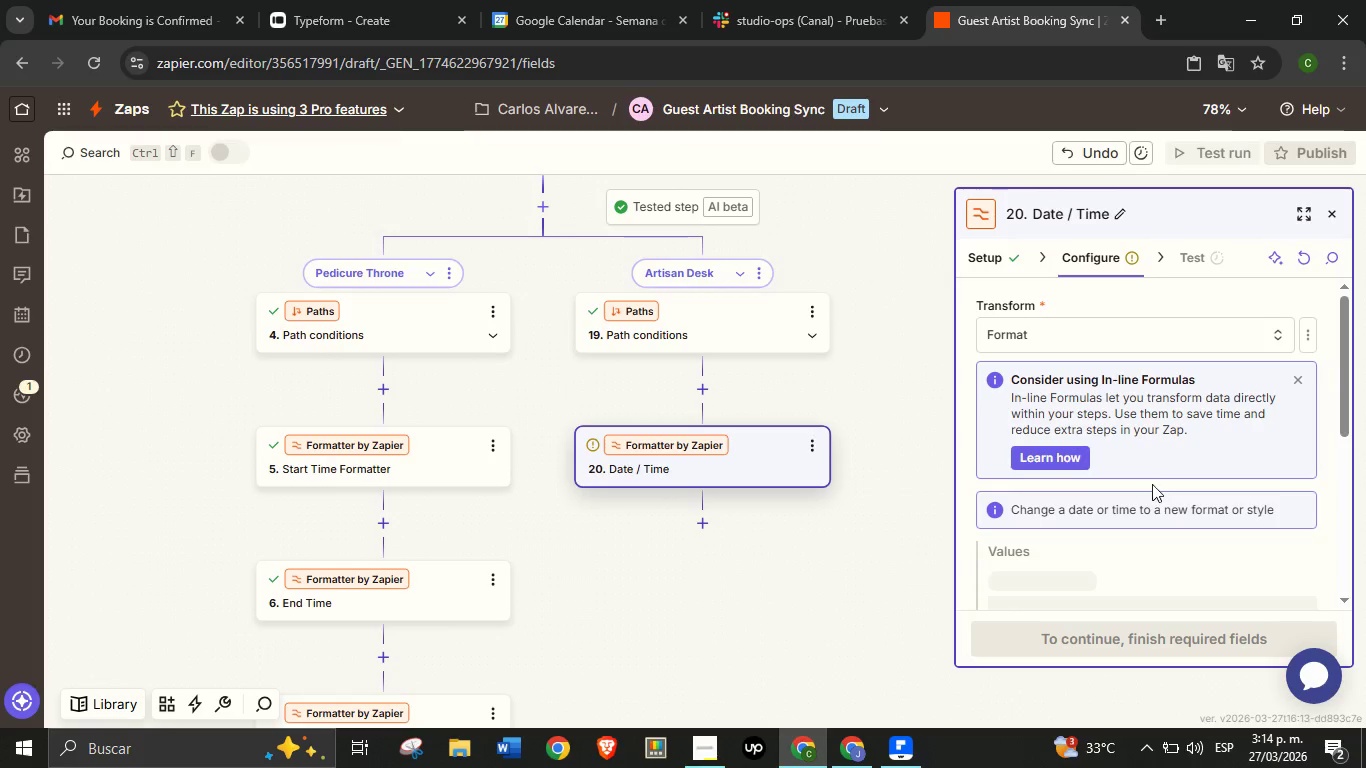 
scroll: coordinate [1152, 483], scroll_direction: down, amount: 2.0
 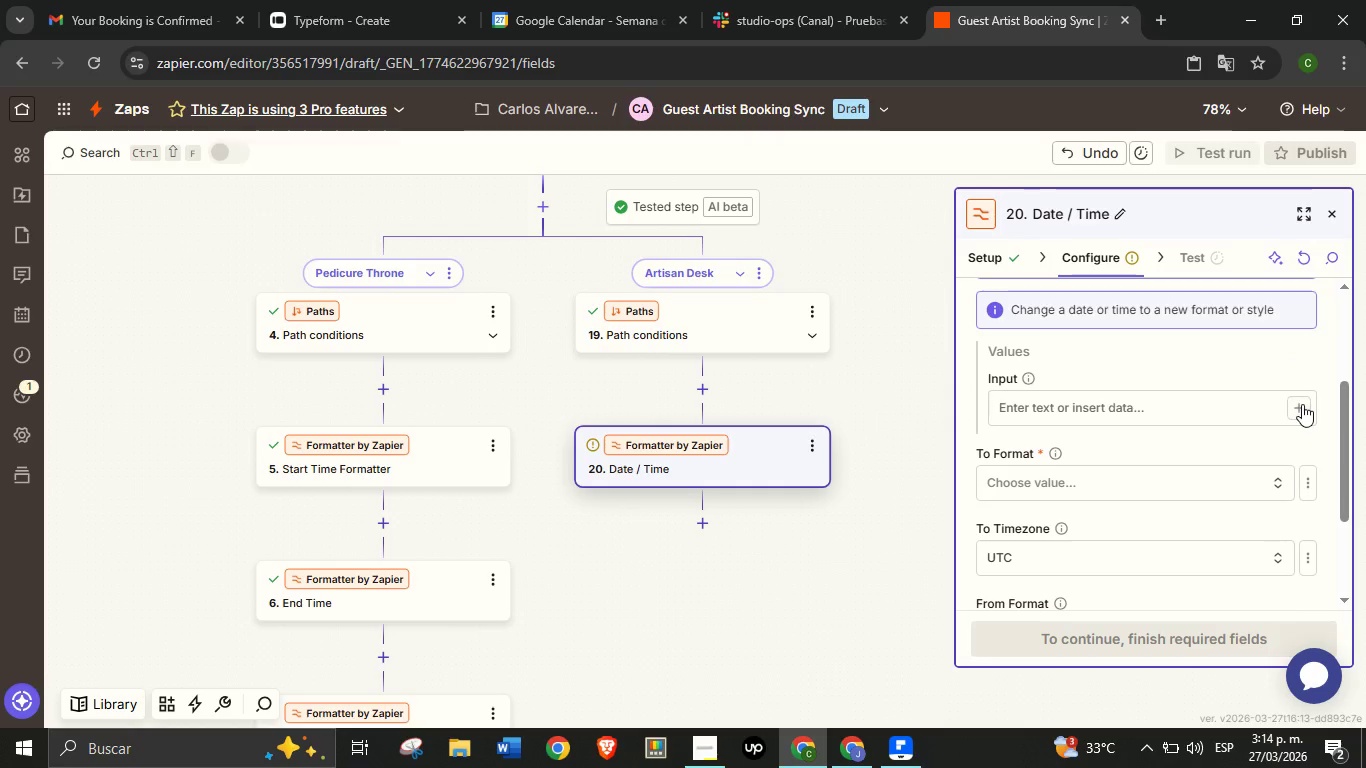 
left_click([1302, 404])
 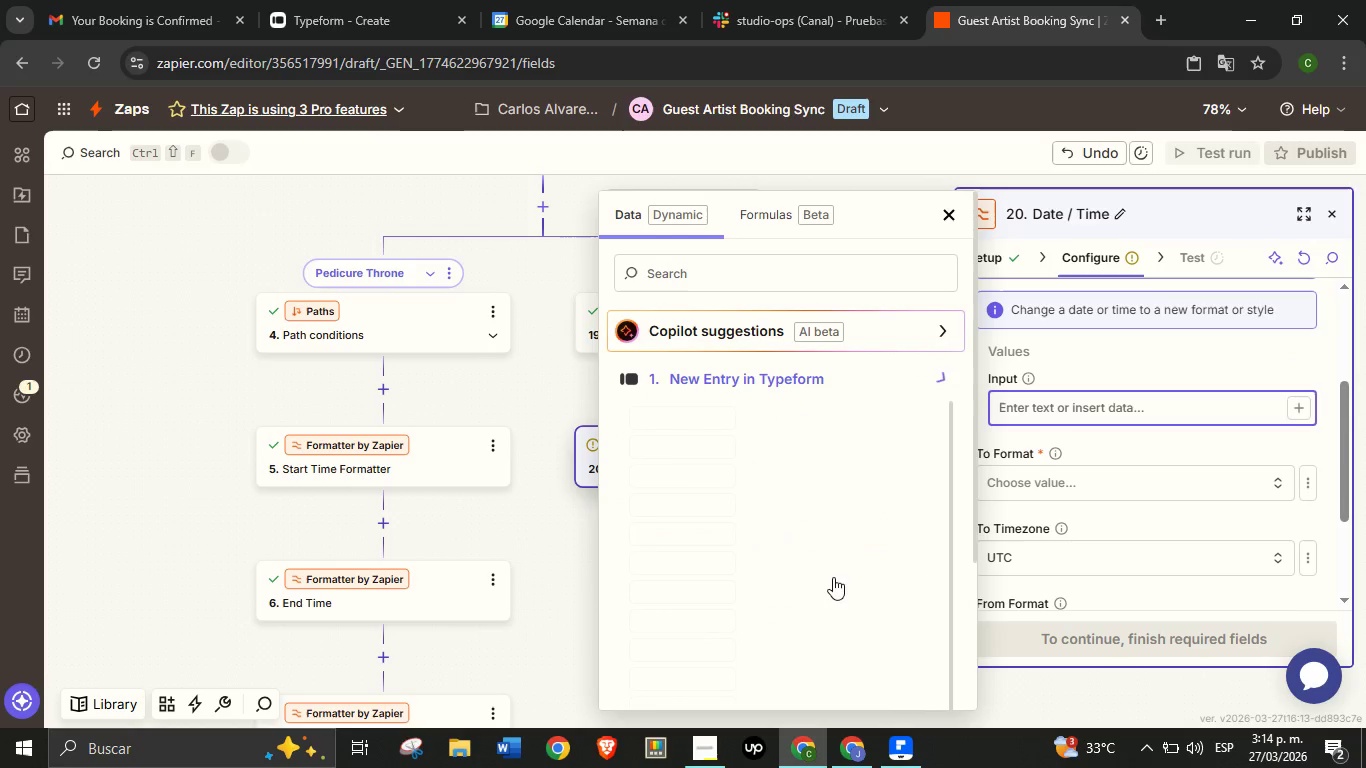 
left_click([835, 581])
 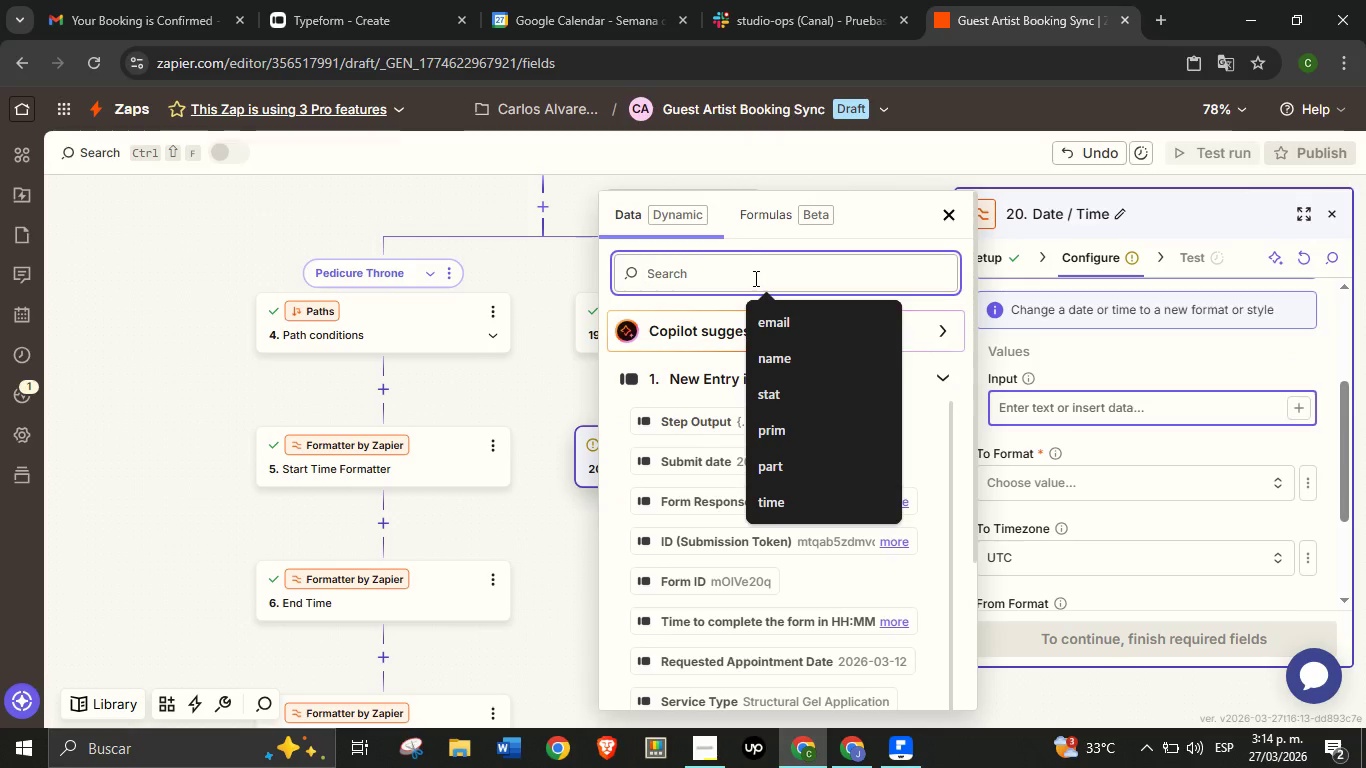 
type(dat)
 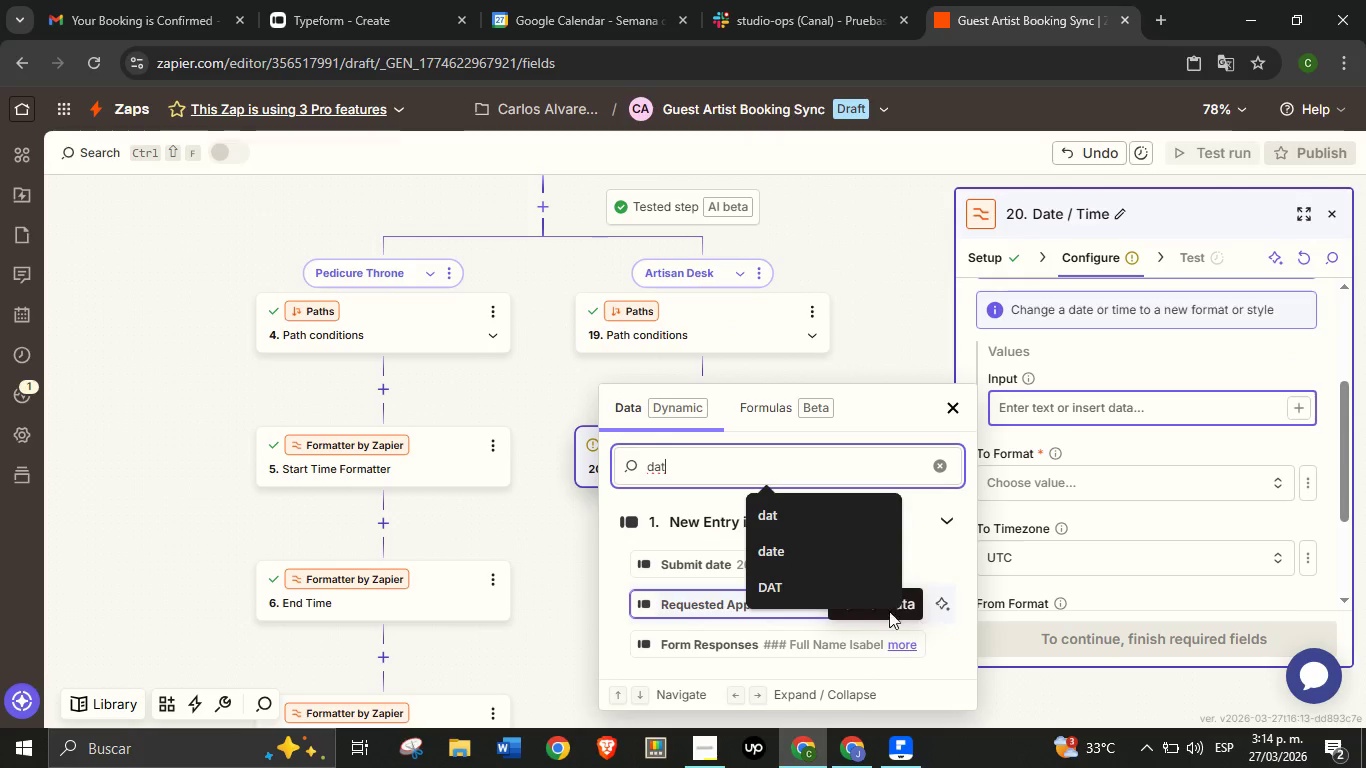 
left_click([660, 608])
 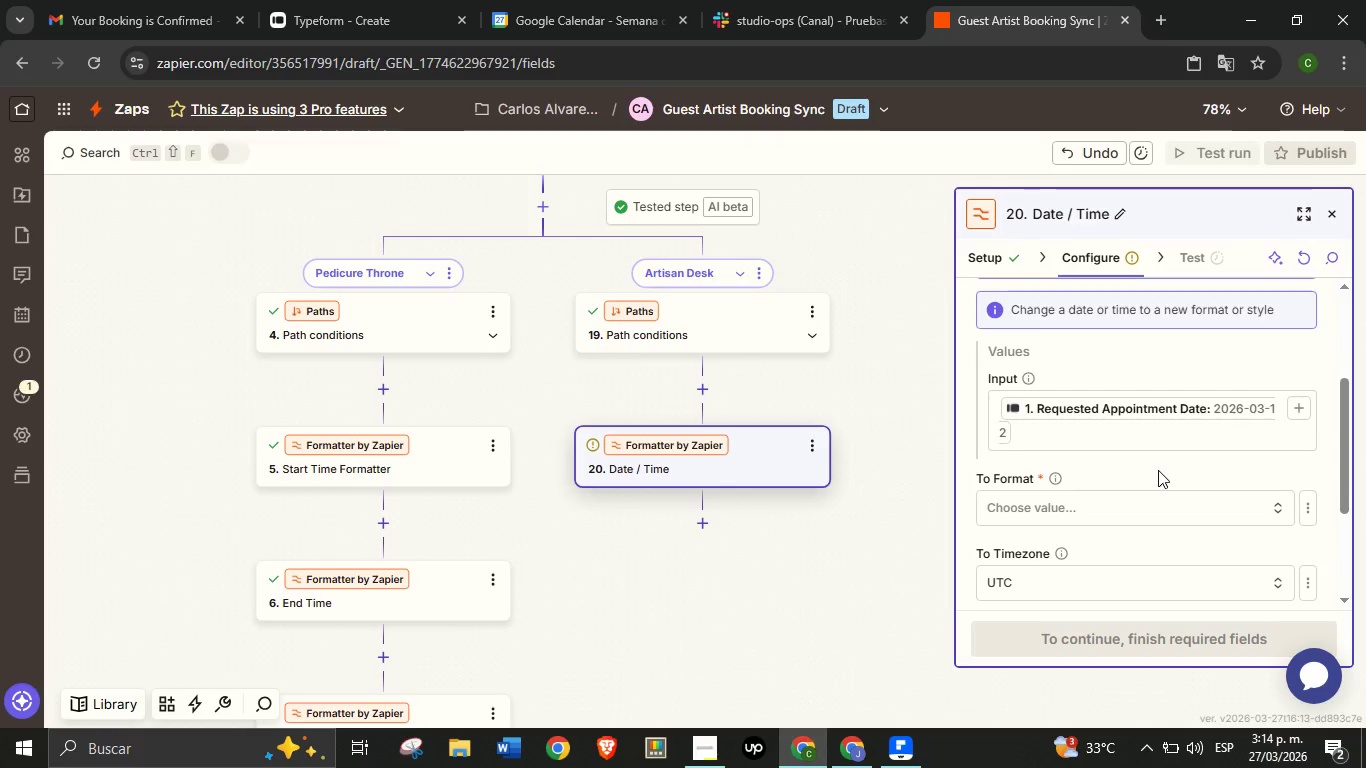 
left_click([1158, 470])
 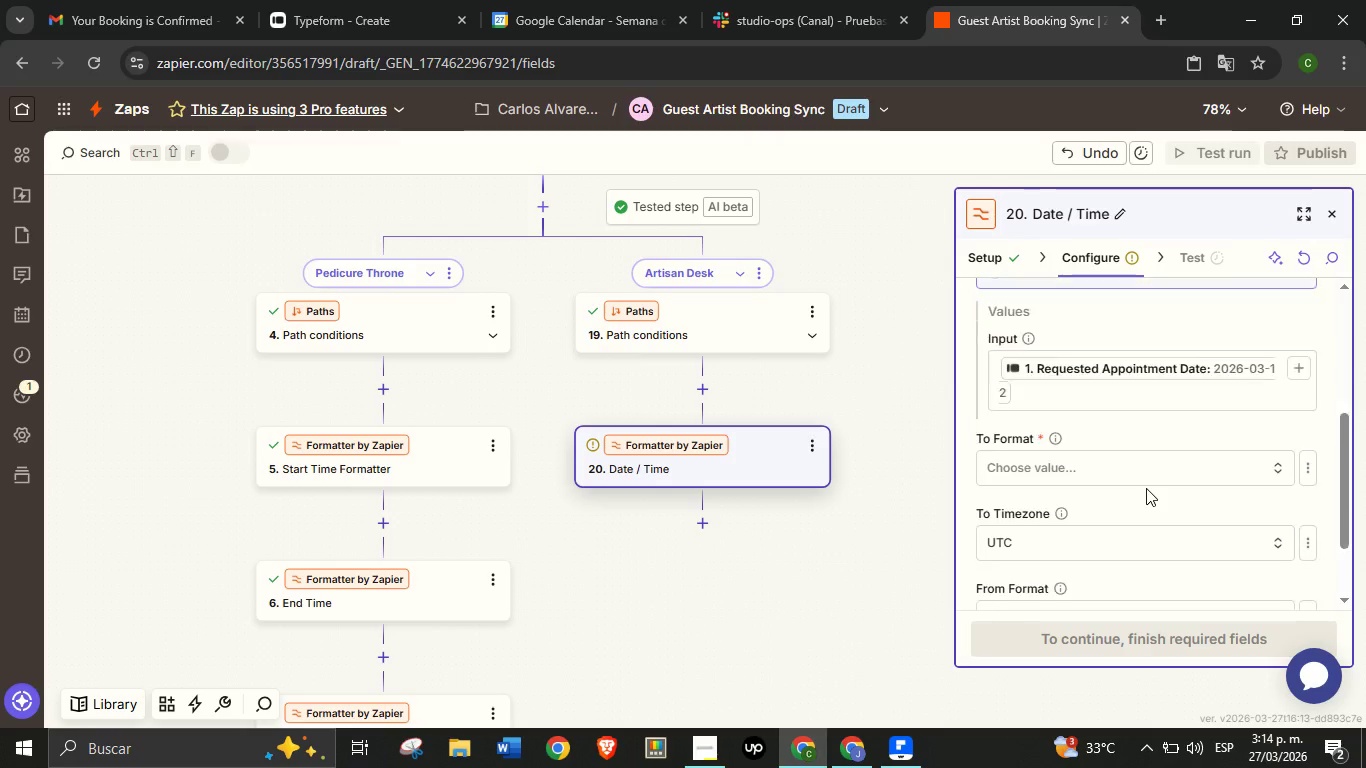 
scroll: coordinate [784, 563], scroll_direction: down, amount: 4.0
 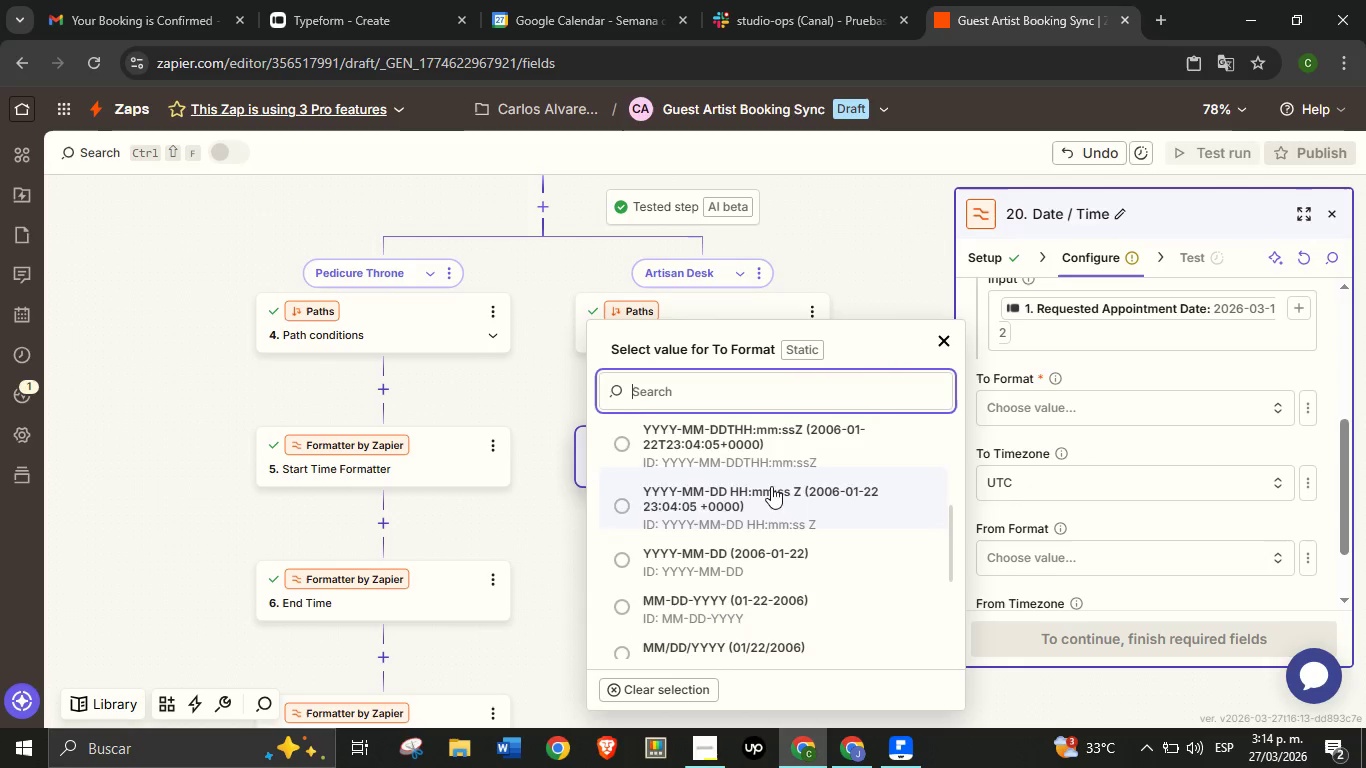 
scroll: coordinate [772, 485], scroll_direction: up, amount: 1.0
 